 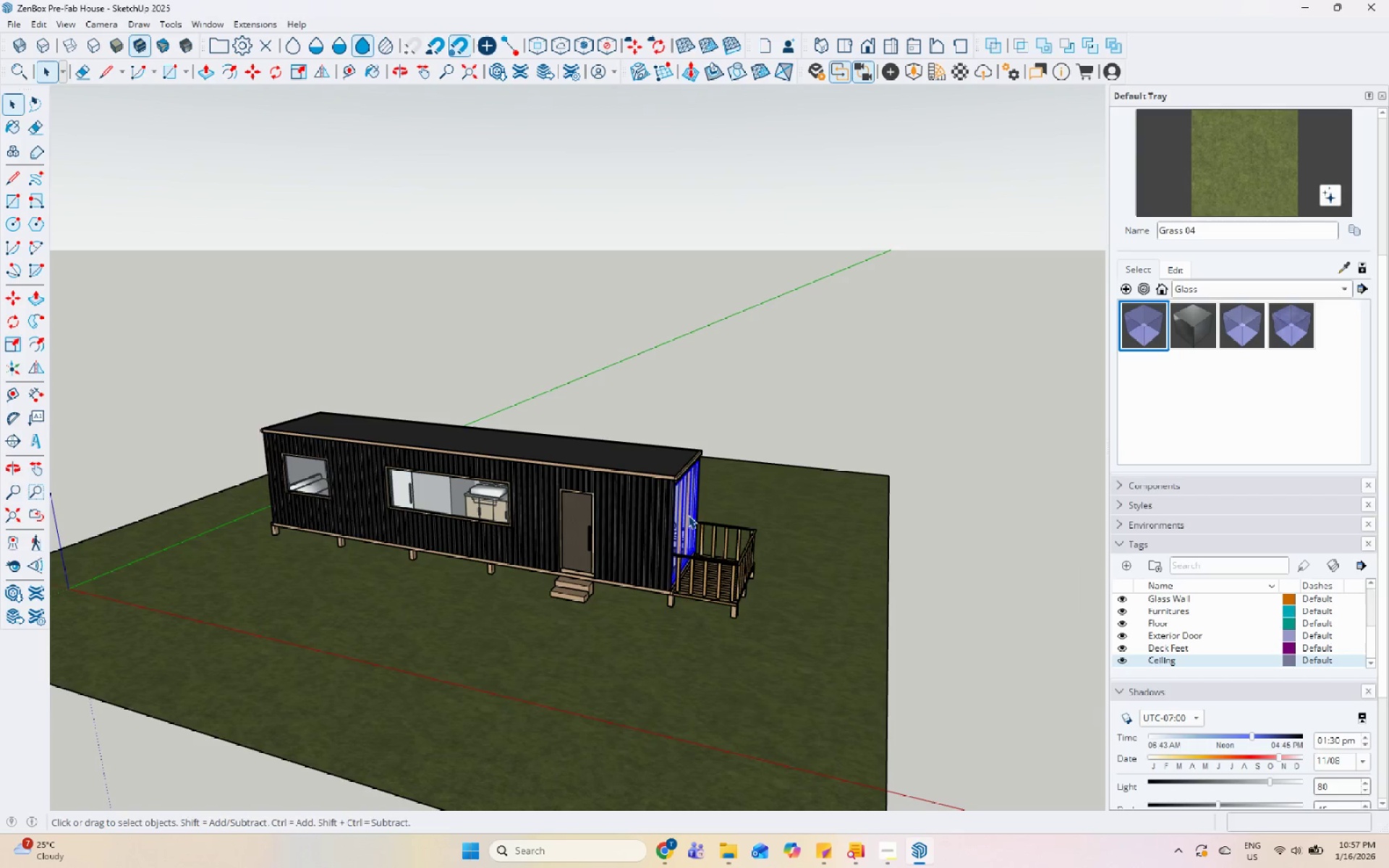 
scroll: coordinate [560, 548], scroll_direction: up, amount: 6.0
 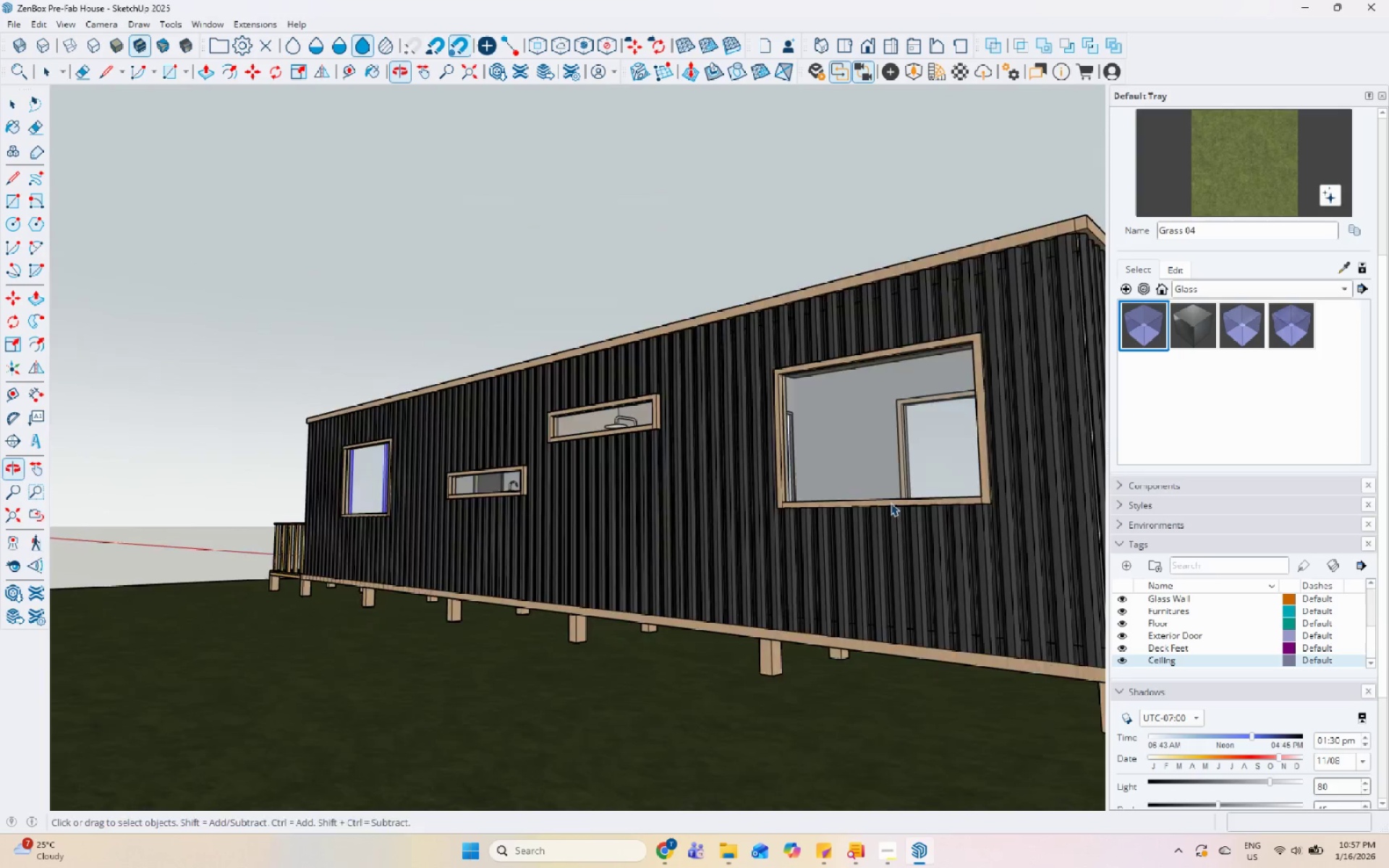 
scroll: coordinate [901, 618], scroll_direction: down, amount: 15.0
 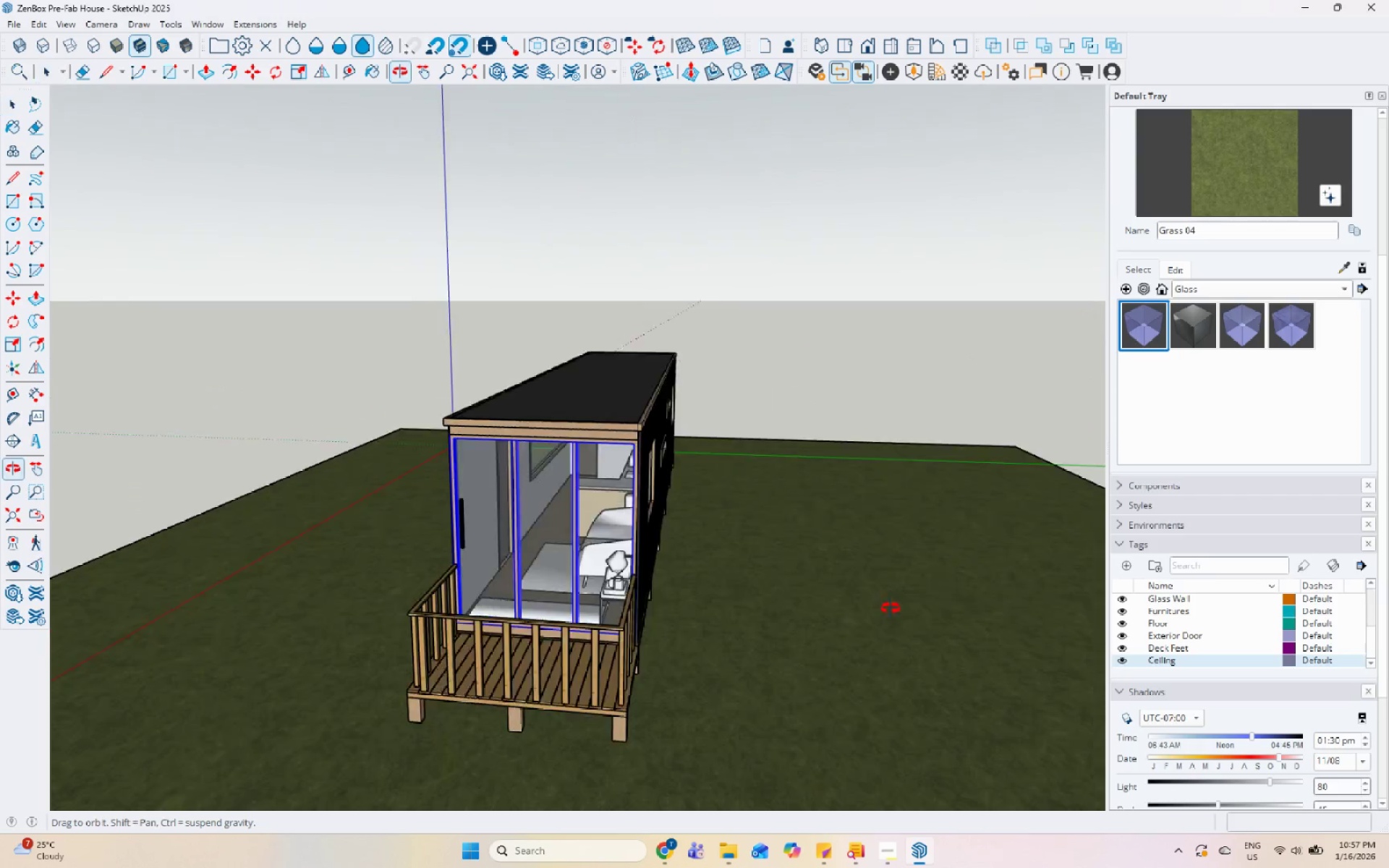 
scroll: coordinate [692, 632], scroll_direction: up, amount: 6.0
 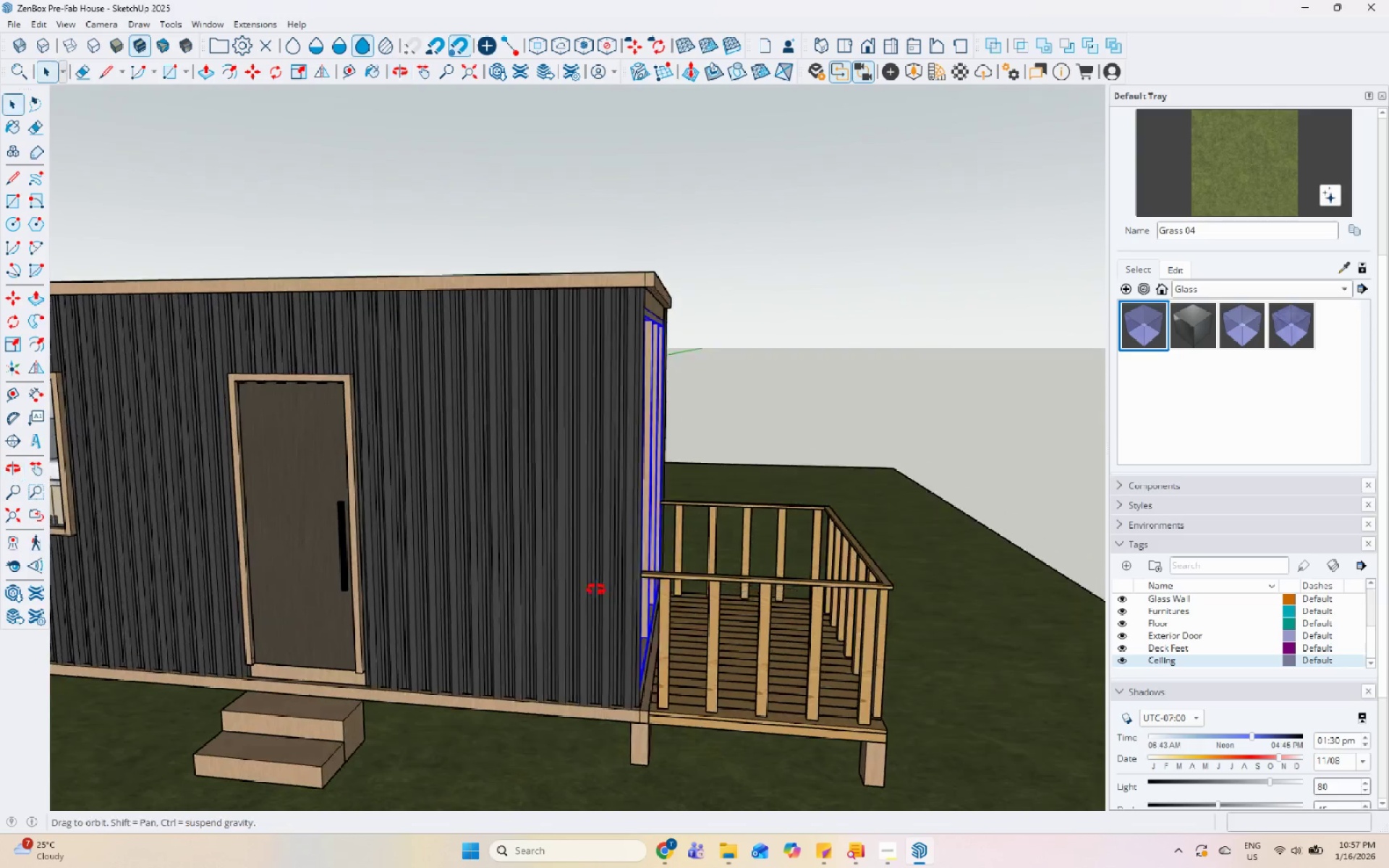 
scroll: coordinate [815, 544], scroll_direction: down, amount: 16.0
 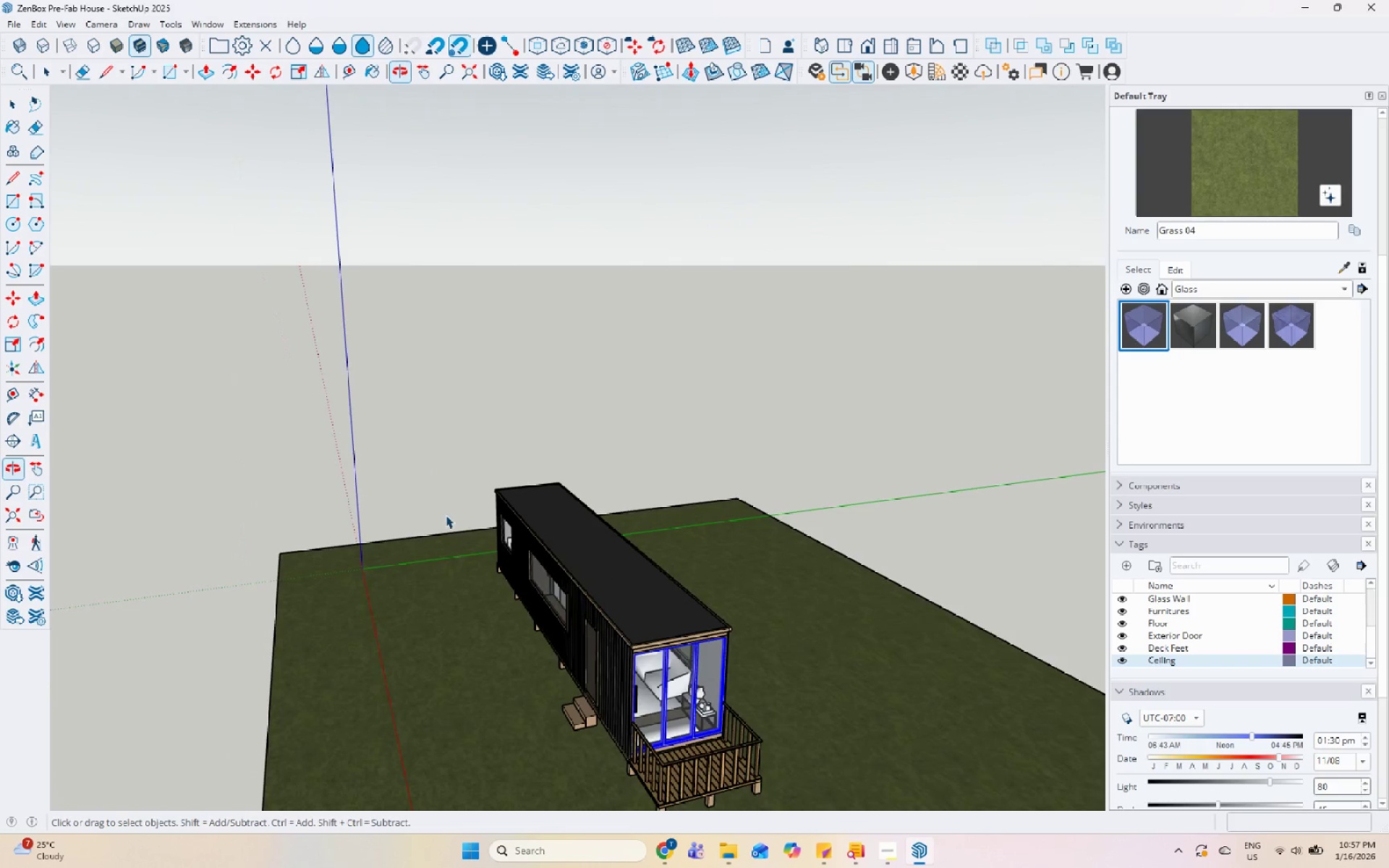 
left_click([699, 422])
 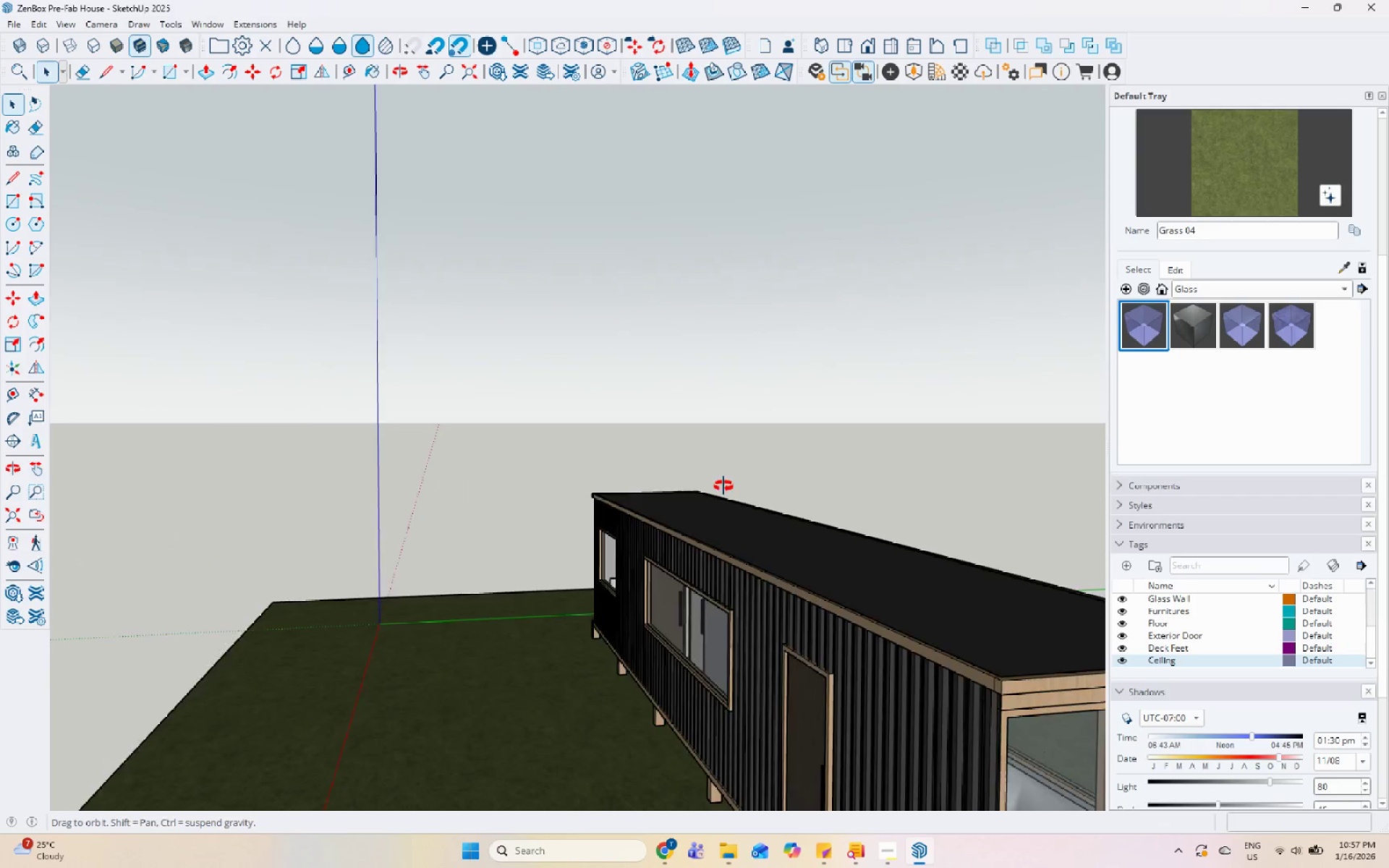 
scroll: coordinate [521, 510], scroll_direction: up, amount: 7.0
 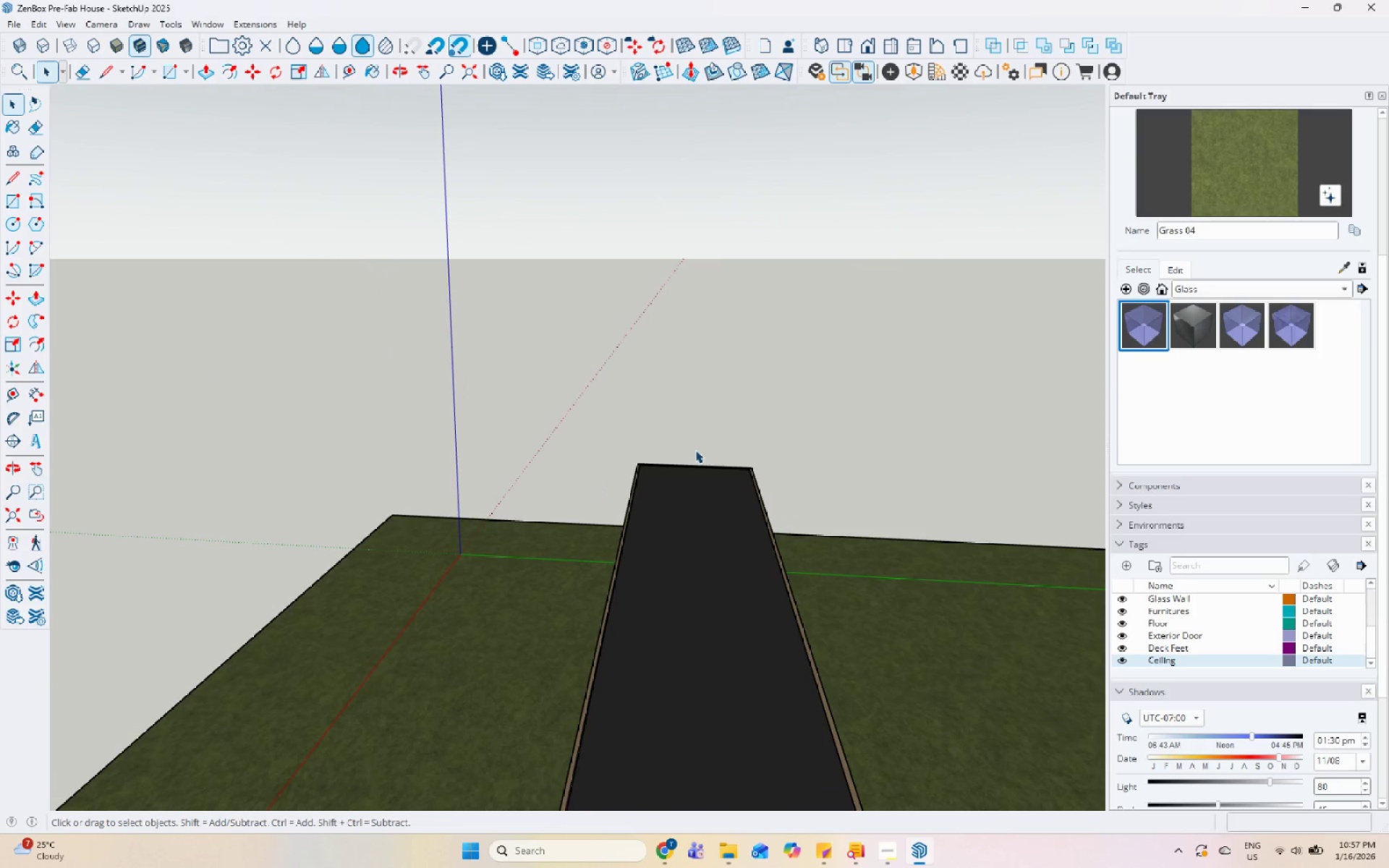 
scroll: coordinate [387, 503], scroll_direction: down, amount: 6.0
 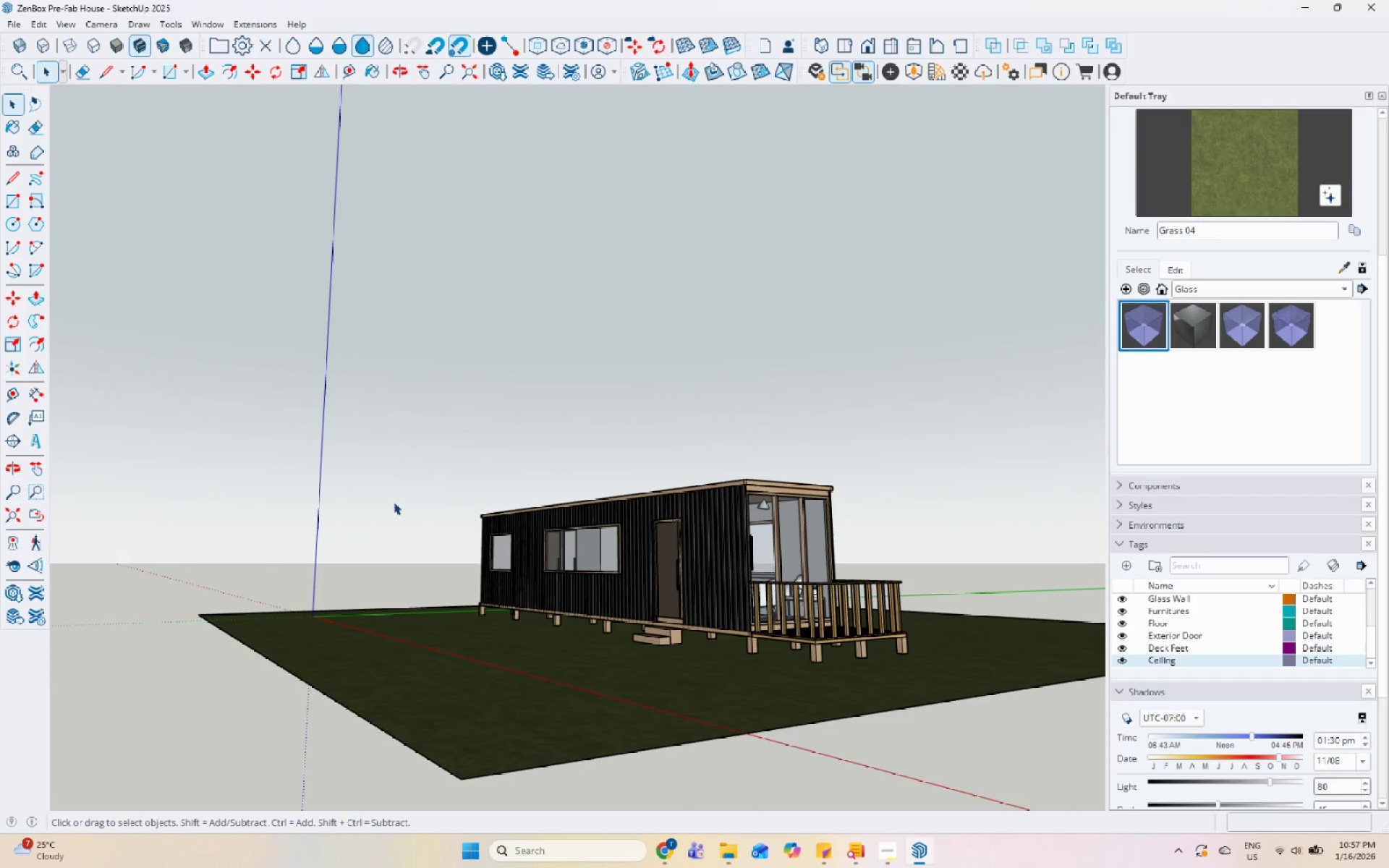 
scroll: coordinate [667, 490], scroll_direction: up, amount: 10.0
 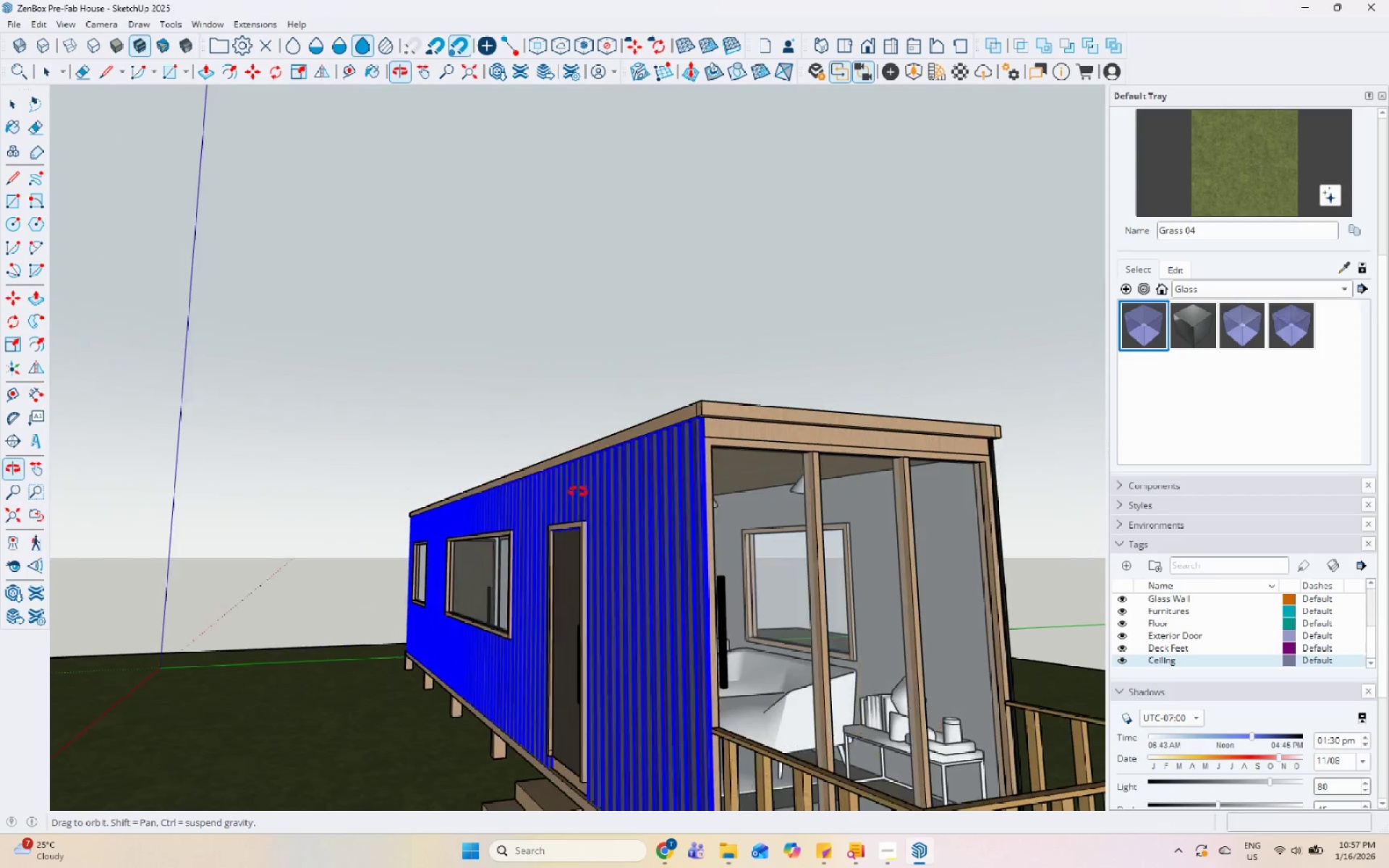 
left_click([718, 354])
 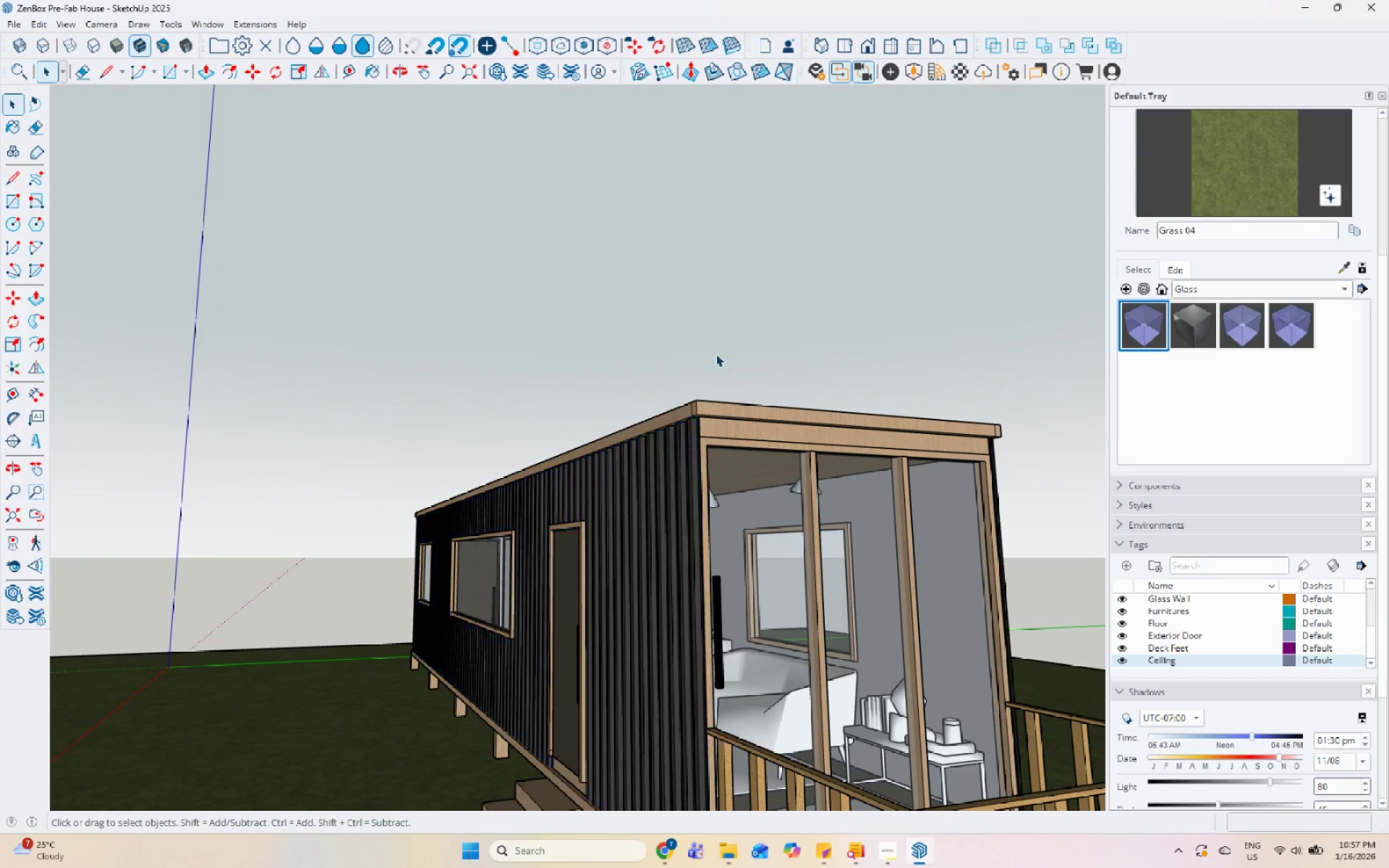 
scroll: coordinate [561, 464], scroll_direction: up, amount: 4.0
 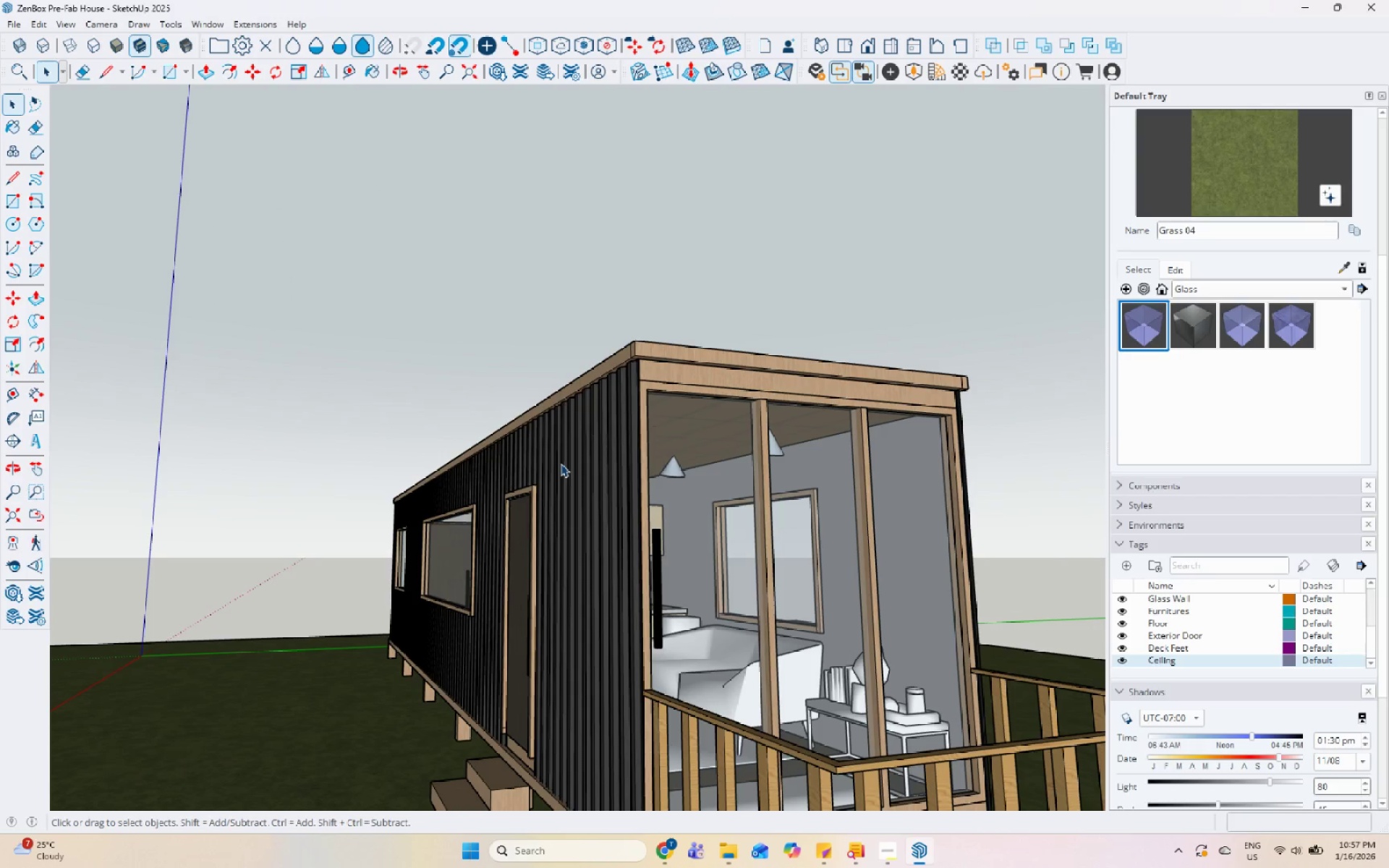 
scroll: coordinate [712, 516], scroll_direction: down, amount: 13.0
 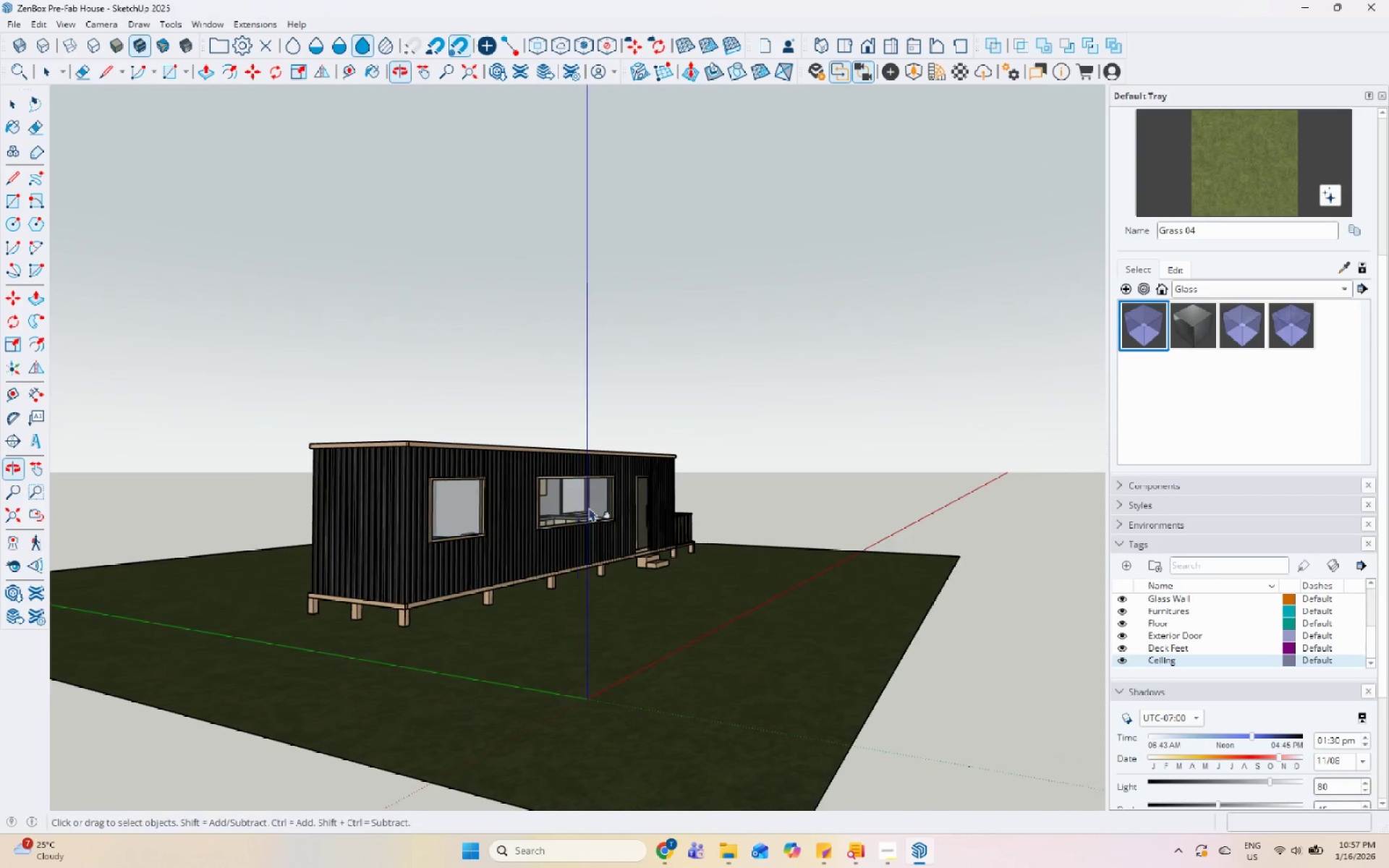 
double_click([626, 463])
 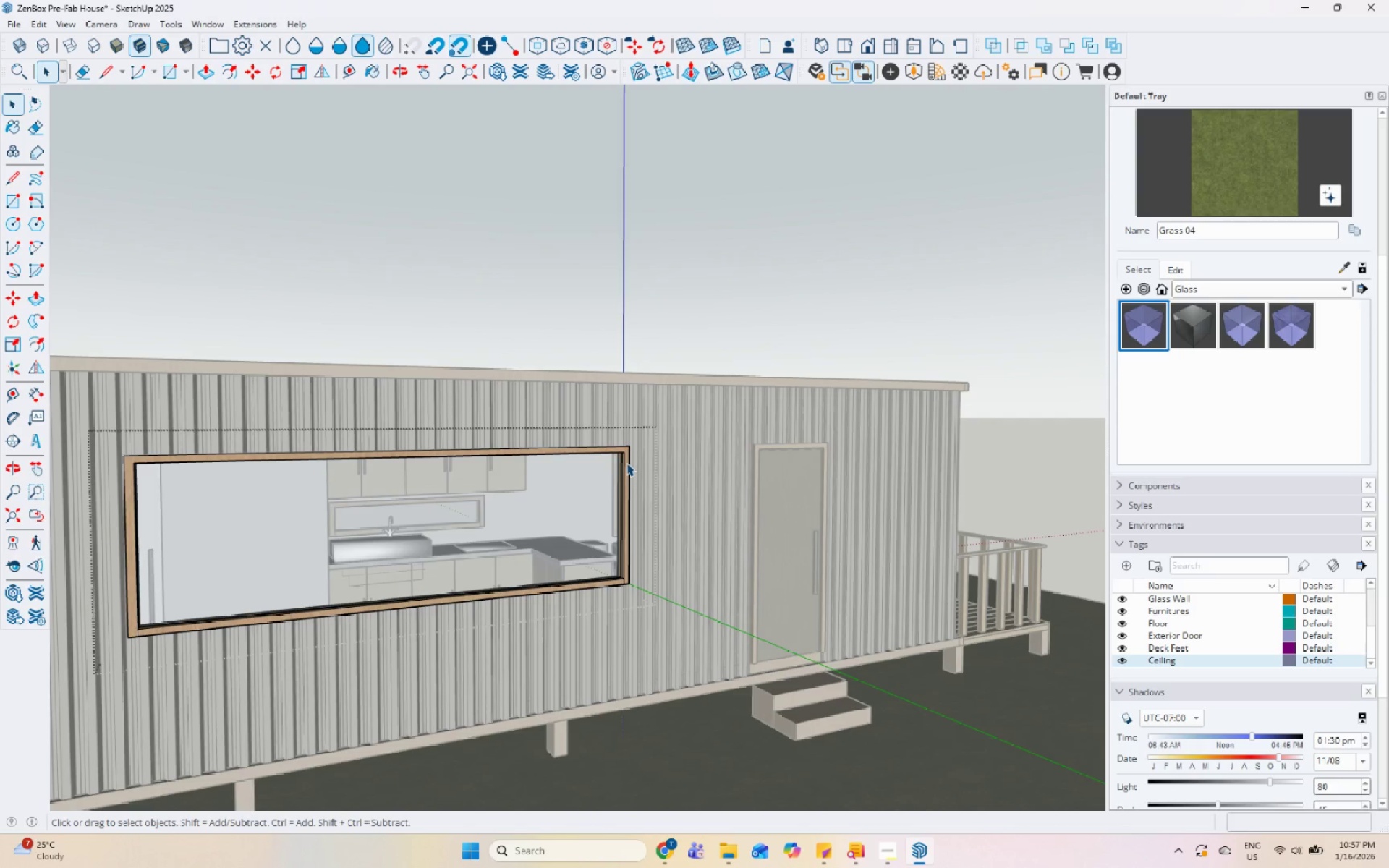 
scroll: coordinate [663, 469], scroll_direction: up, amount: 11.0
 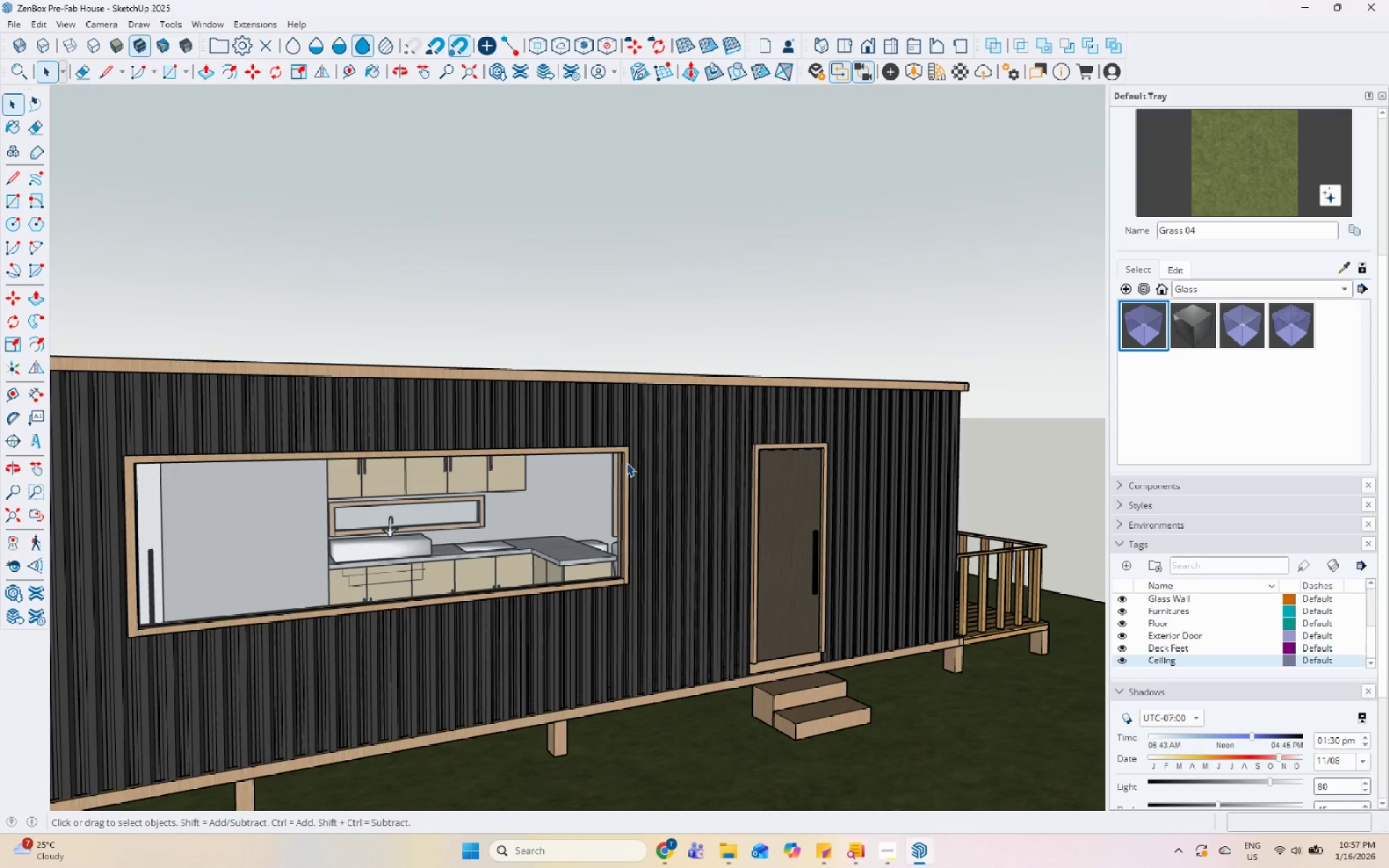 
triple_click([626, 463])
 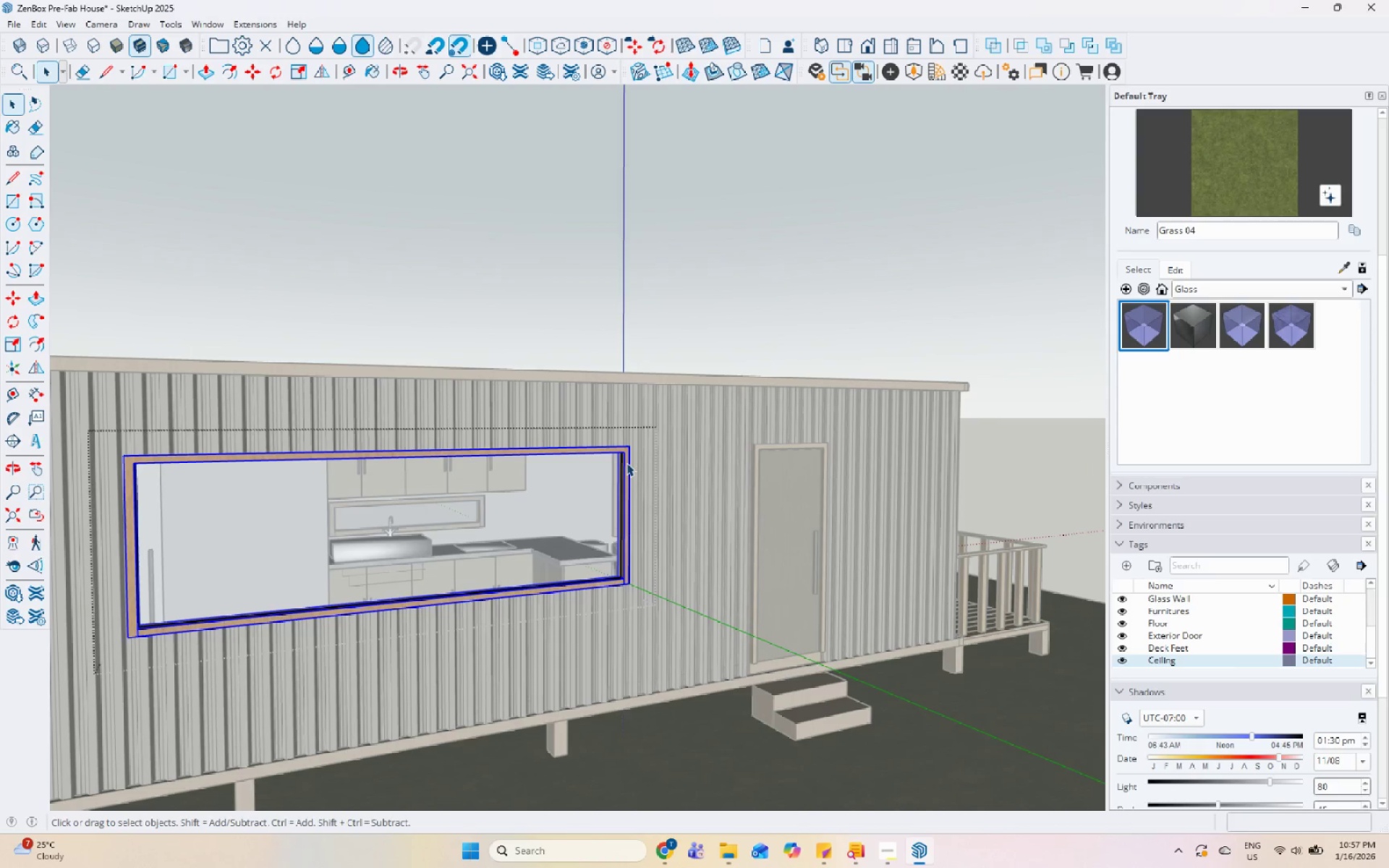 
triple_click([626, 463])
 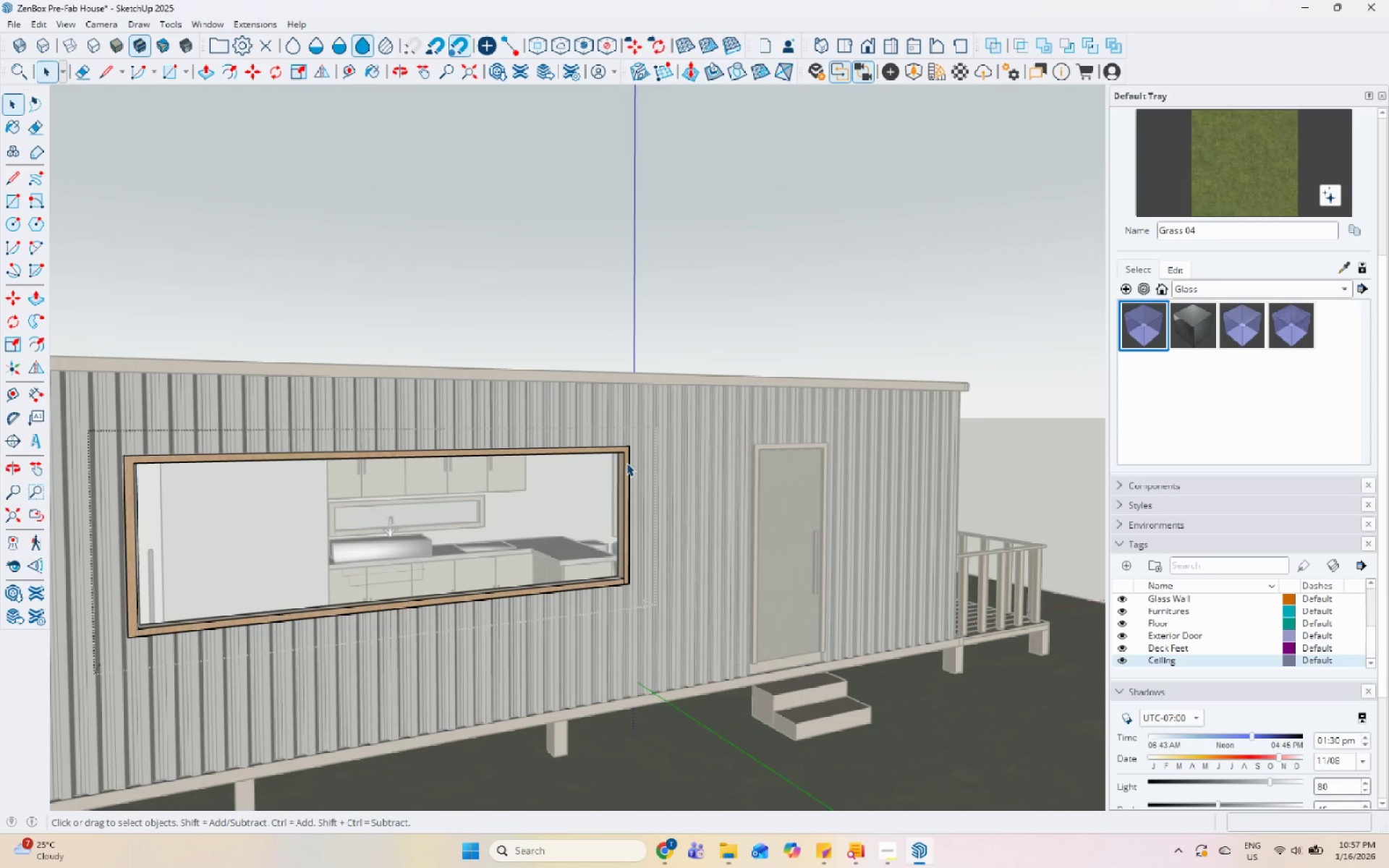 
triple_click([626, 463])
 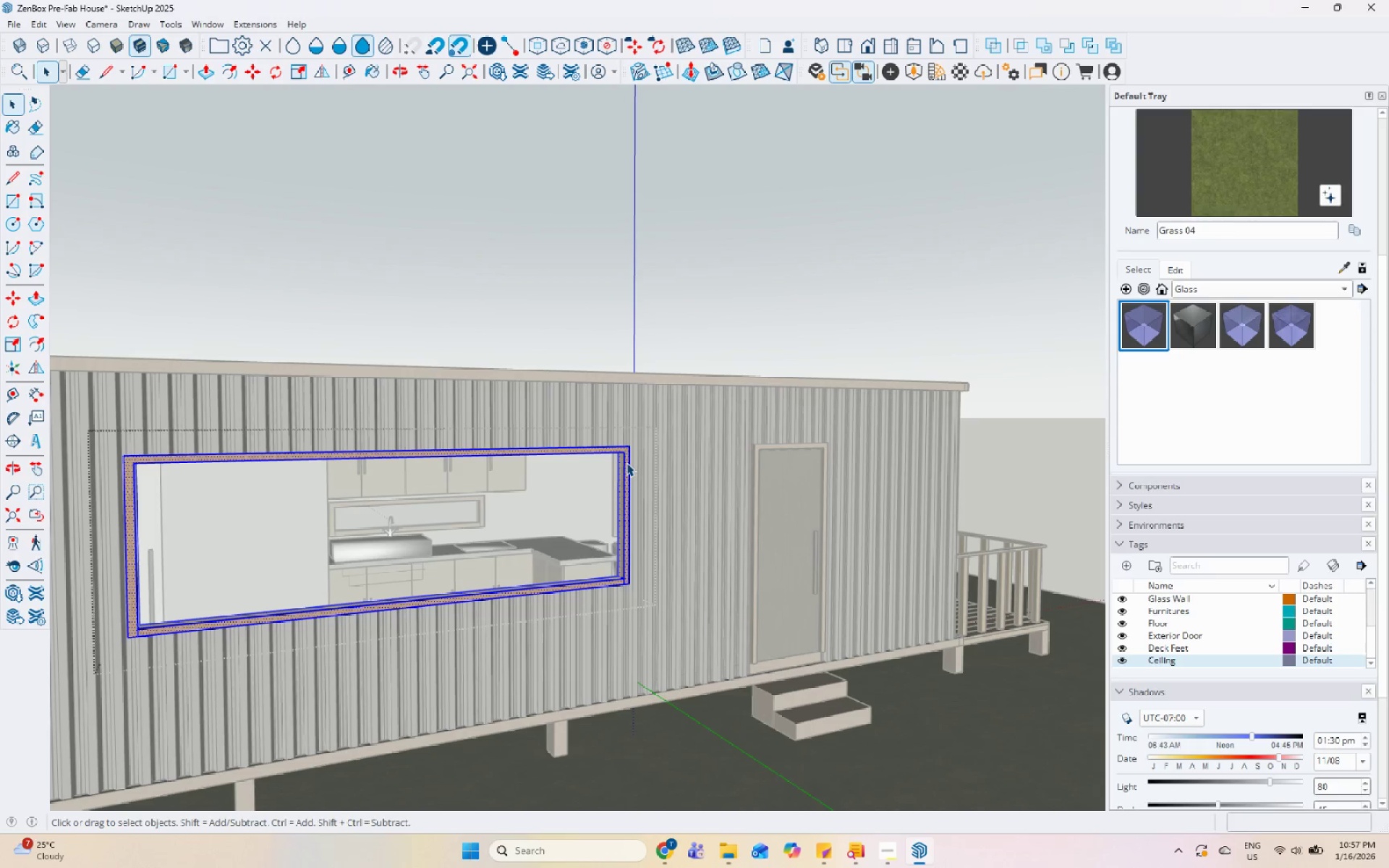 
triple_click([626, 463])
 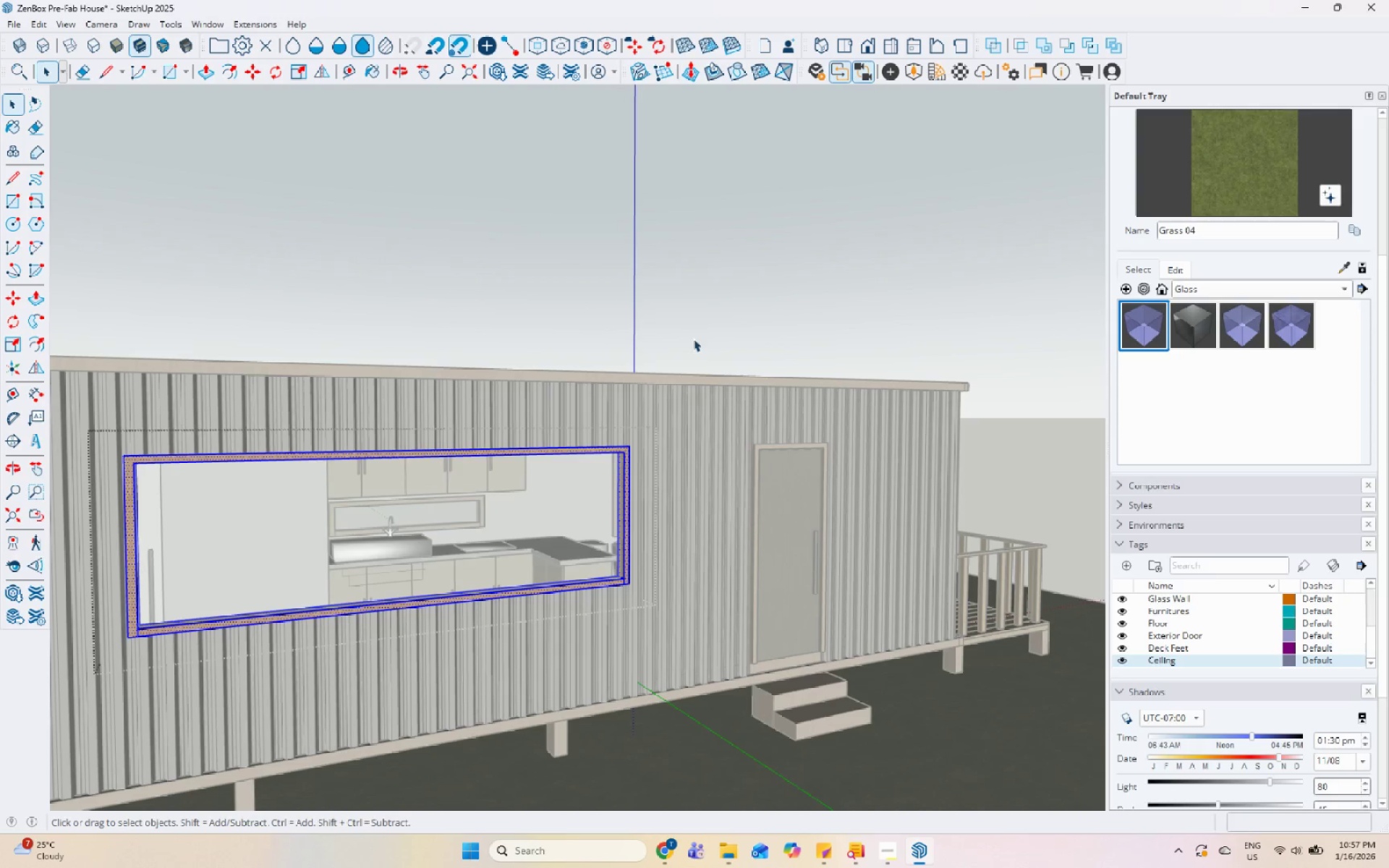 
triple_click([726, 294])
 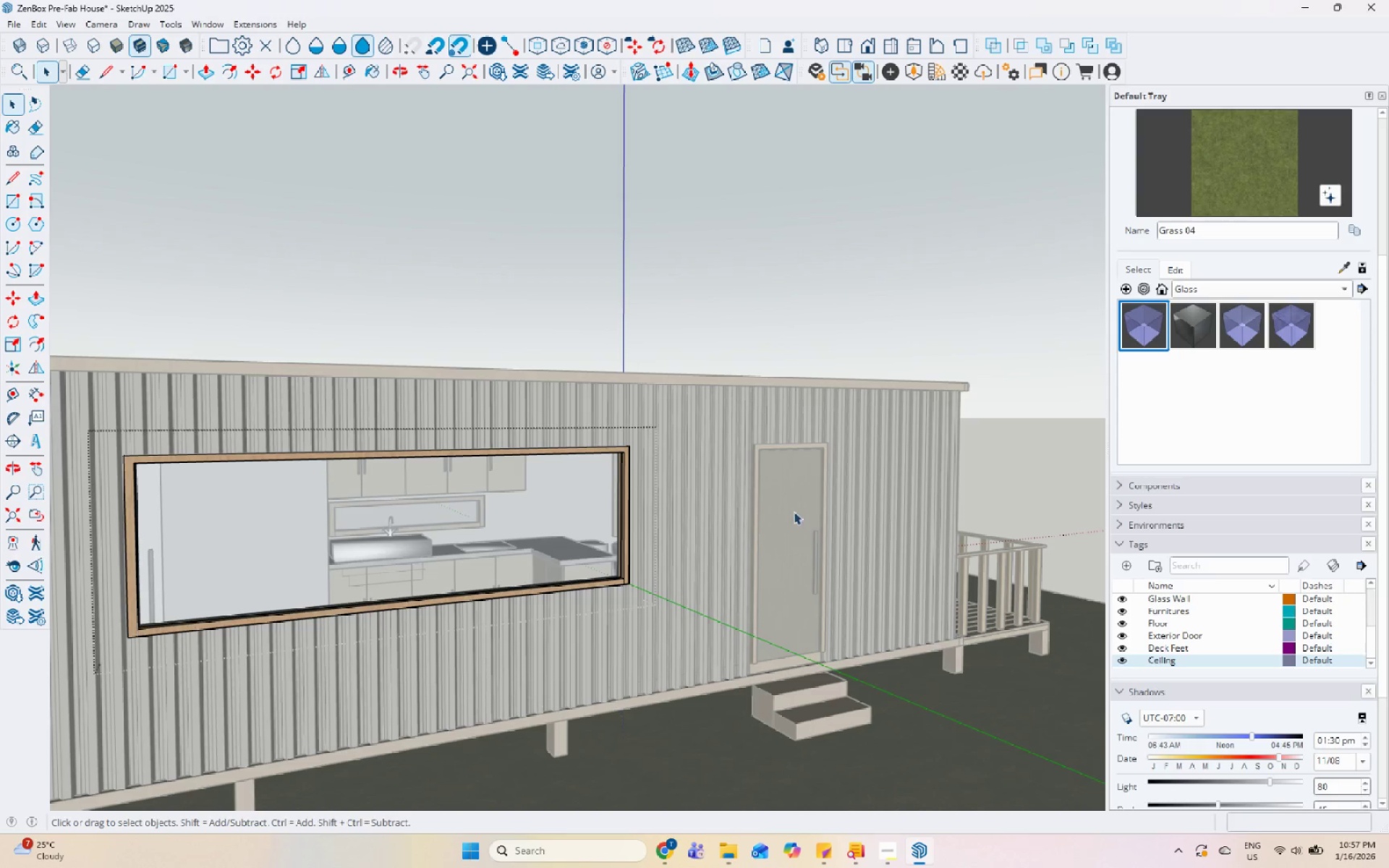 
double_click([951, 268])
 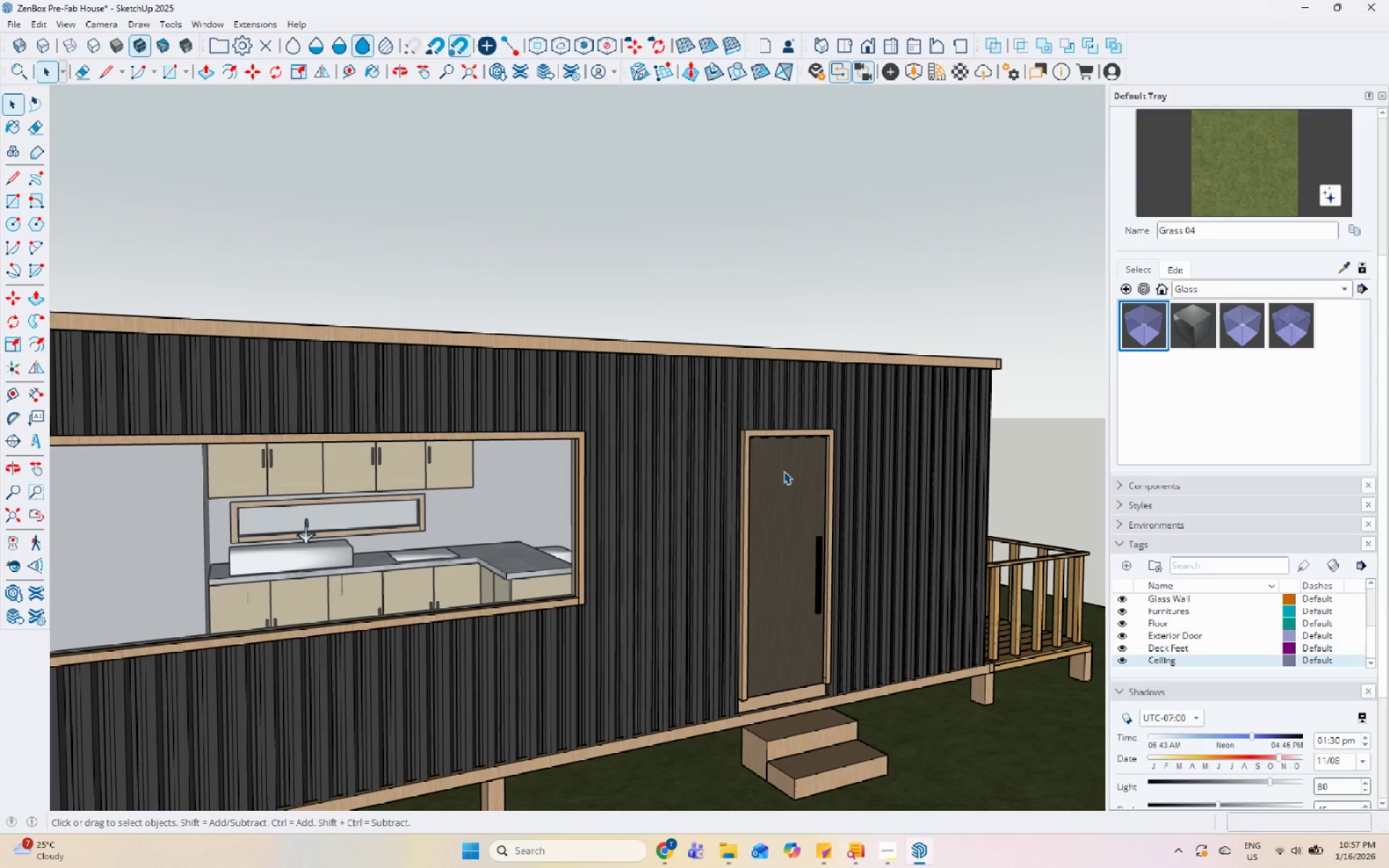 
scroll: coordinate [802, 501], scroll_direction: up, amount: 2.0
 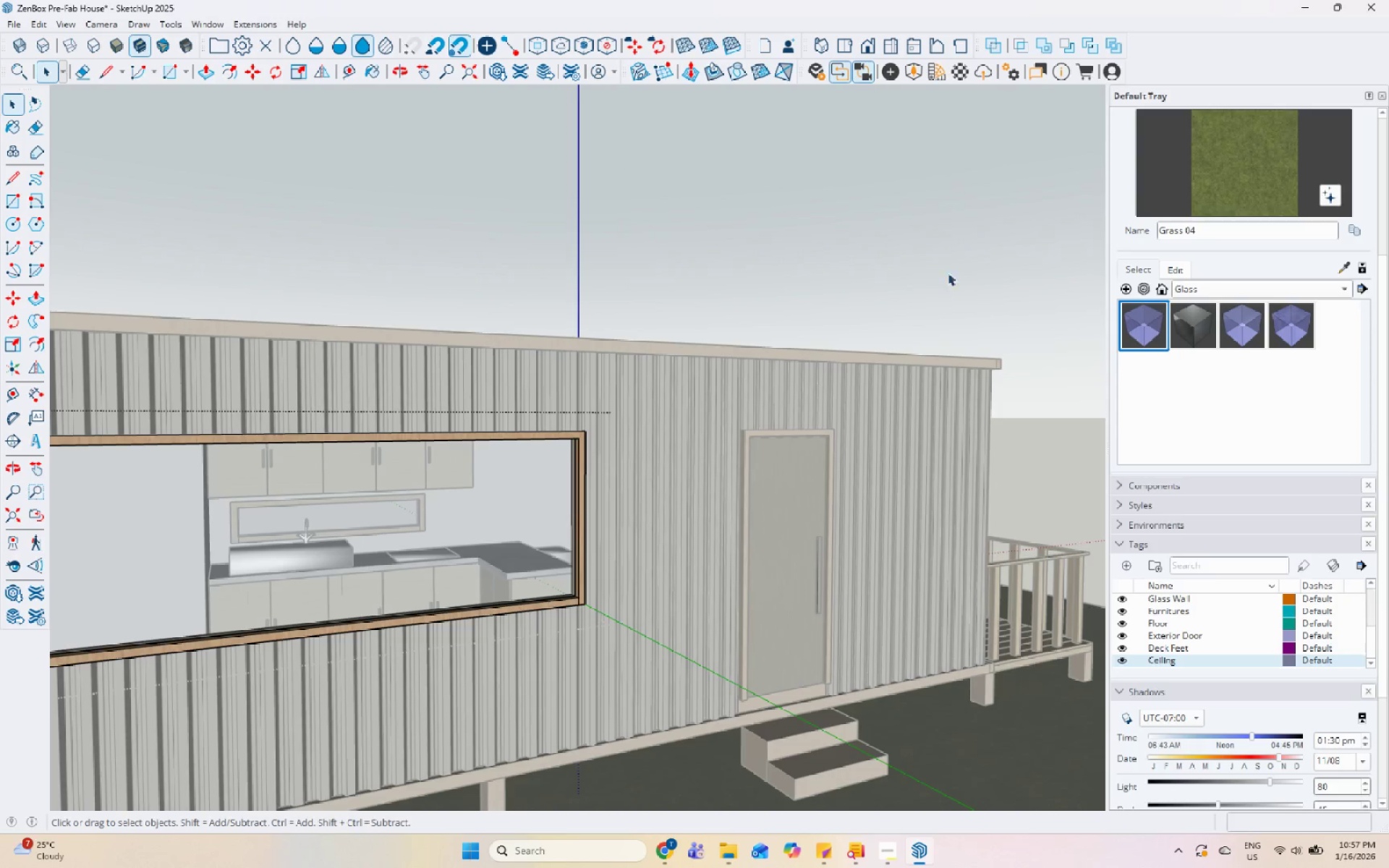 
double_click([783, 471])
 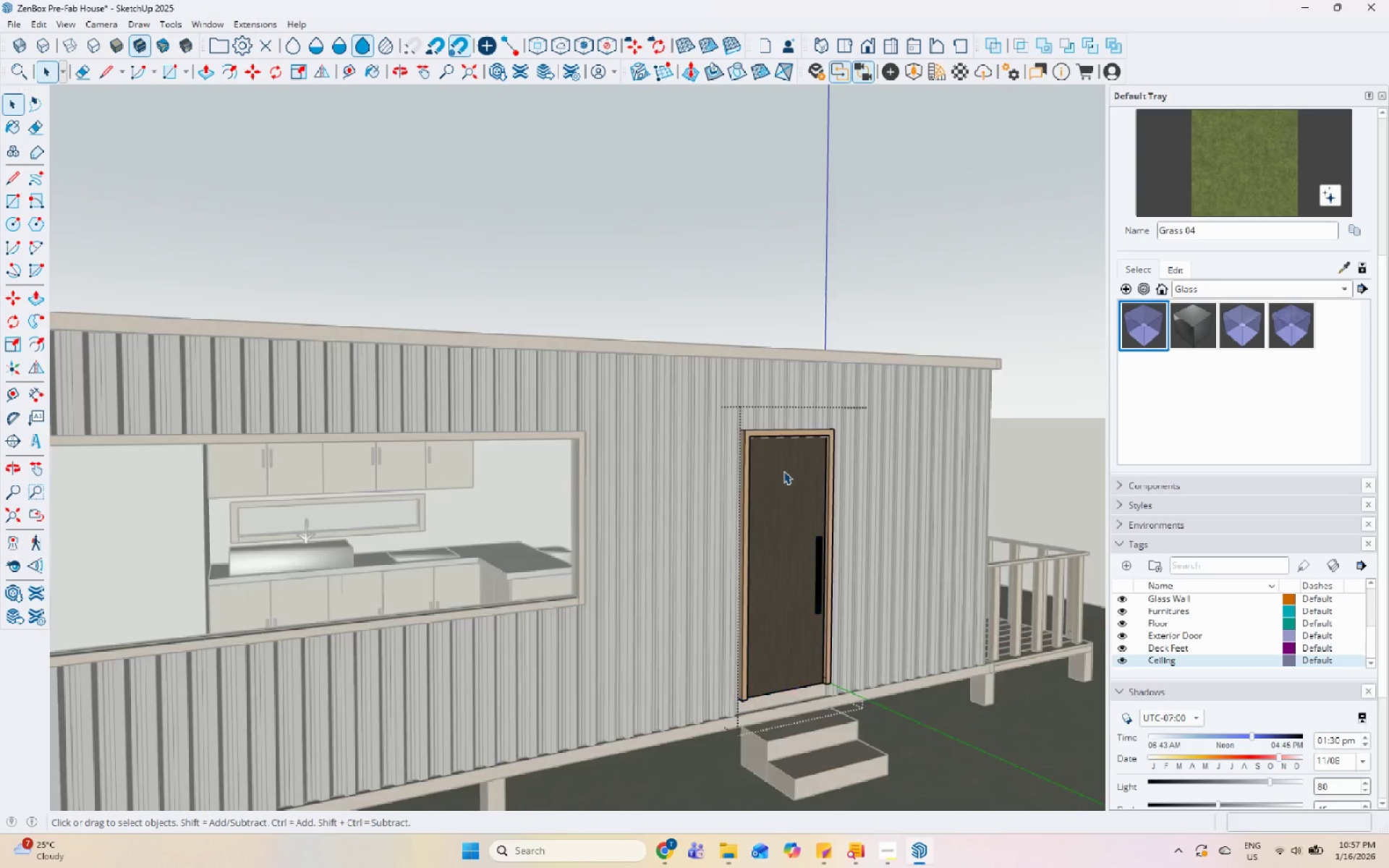 
triple_click([783, 471])
 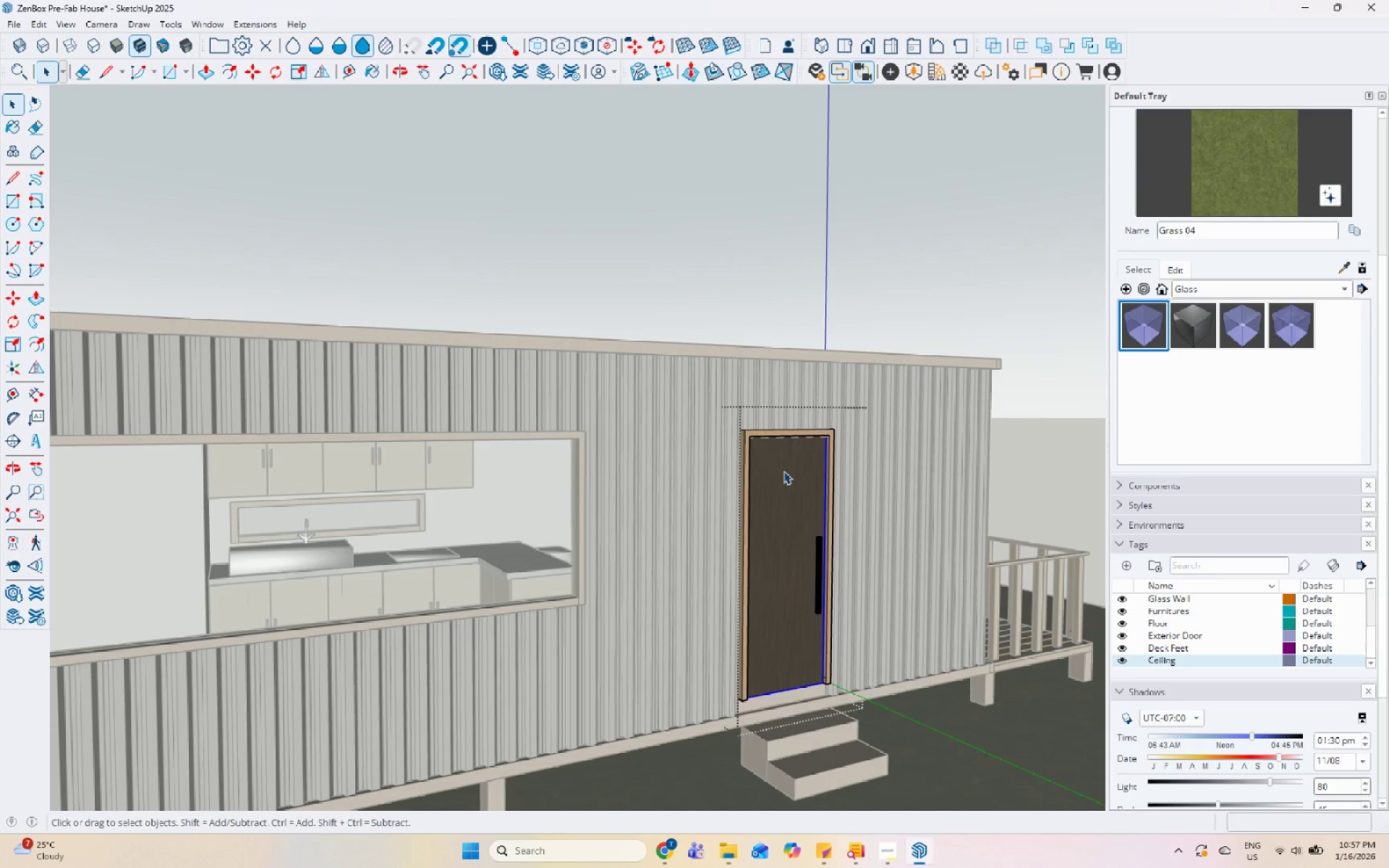 
triple_click([783, 471])
 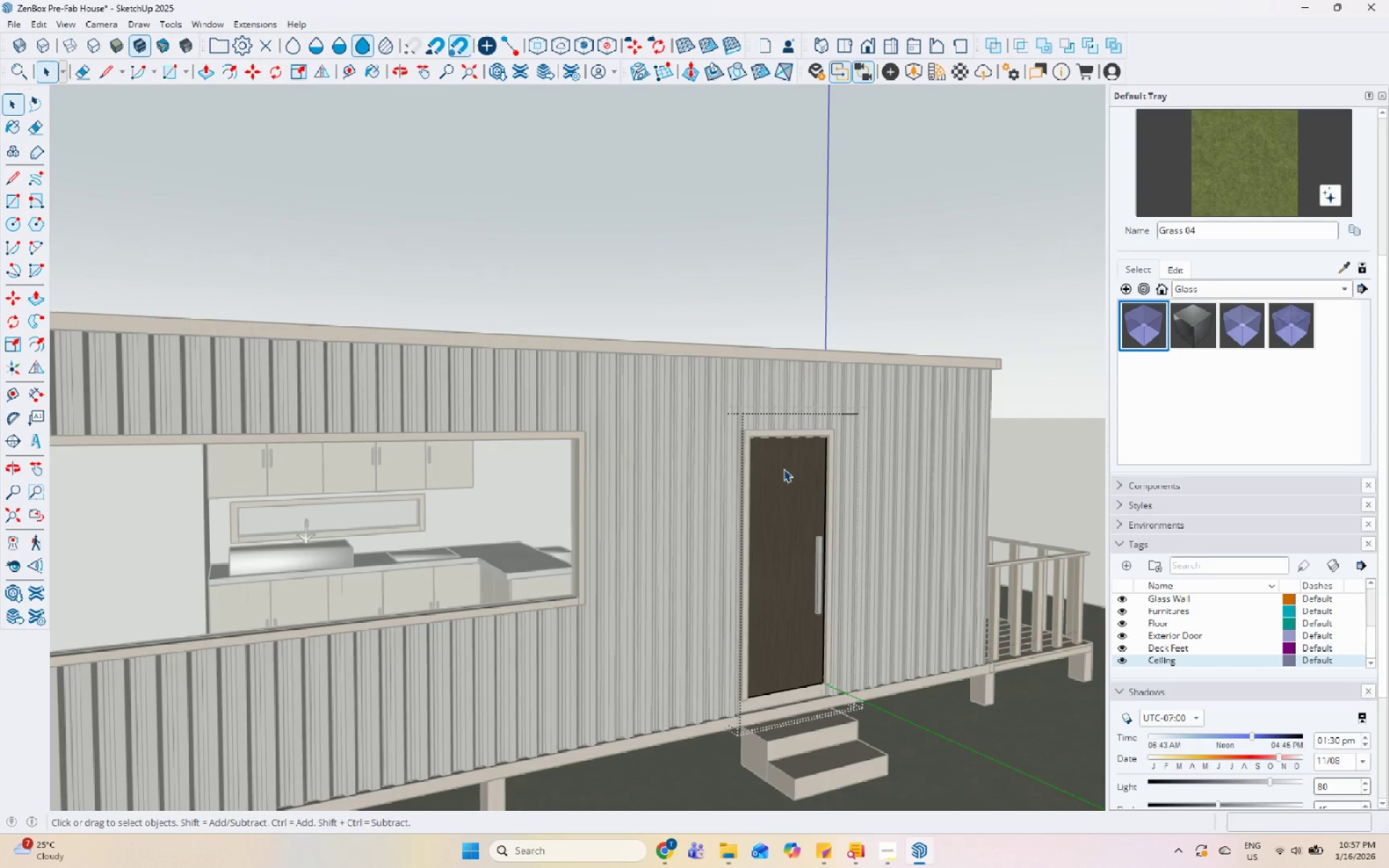 
left_click([774, 498])
 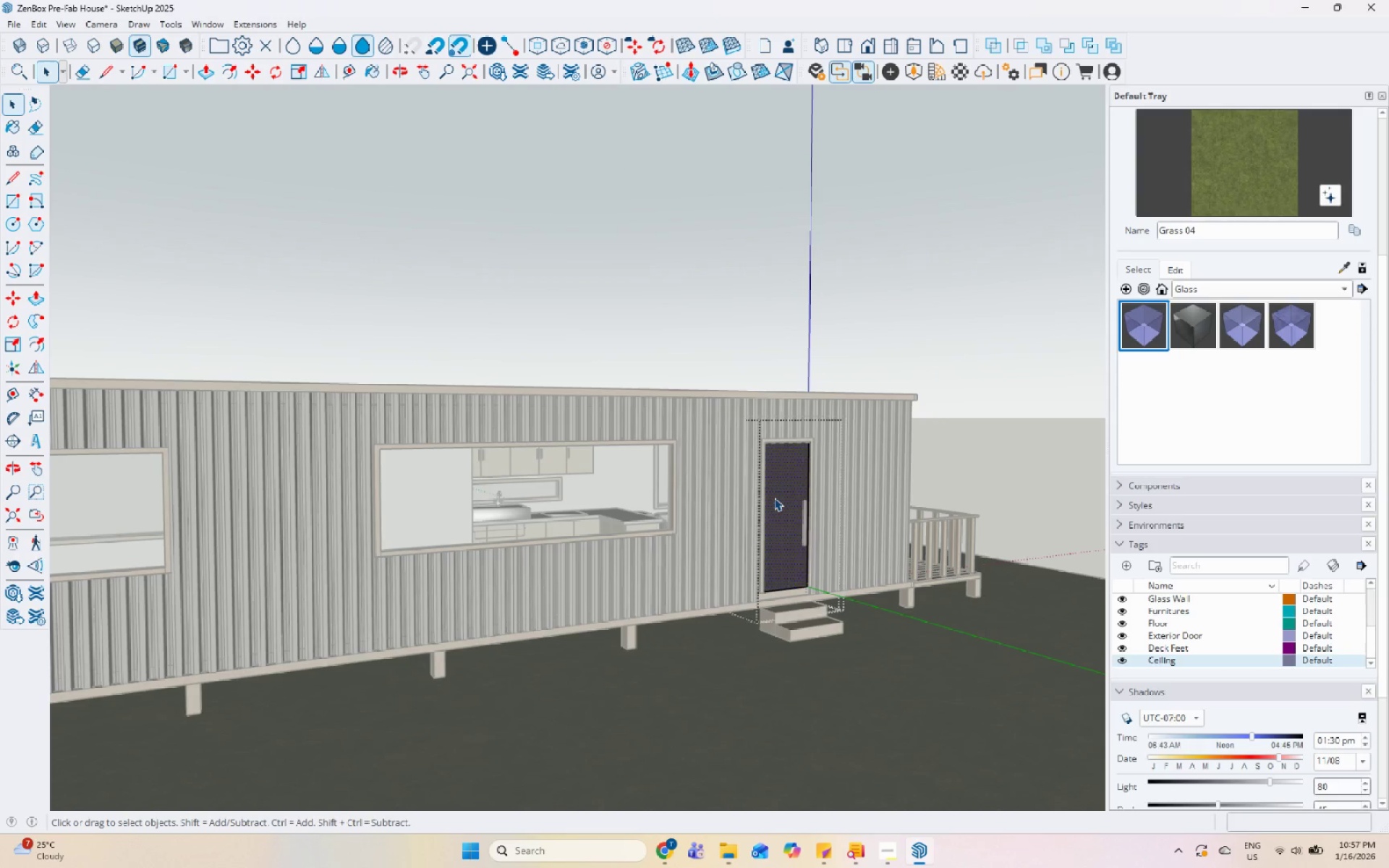 
scroll: coordinate [783, 451], scroll_direction: down, amount: 6.0
 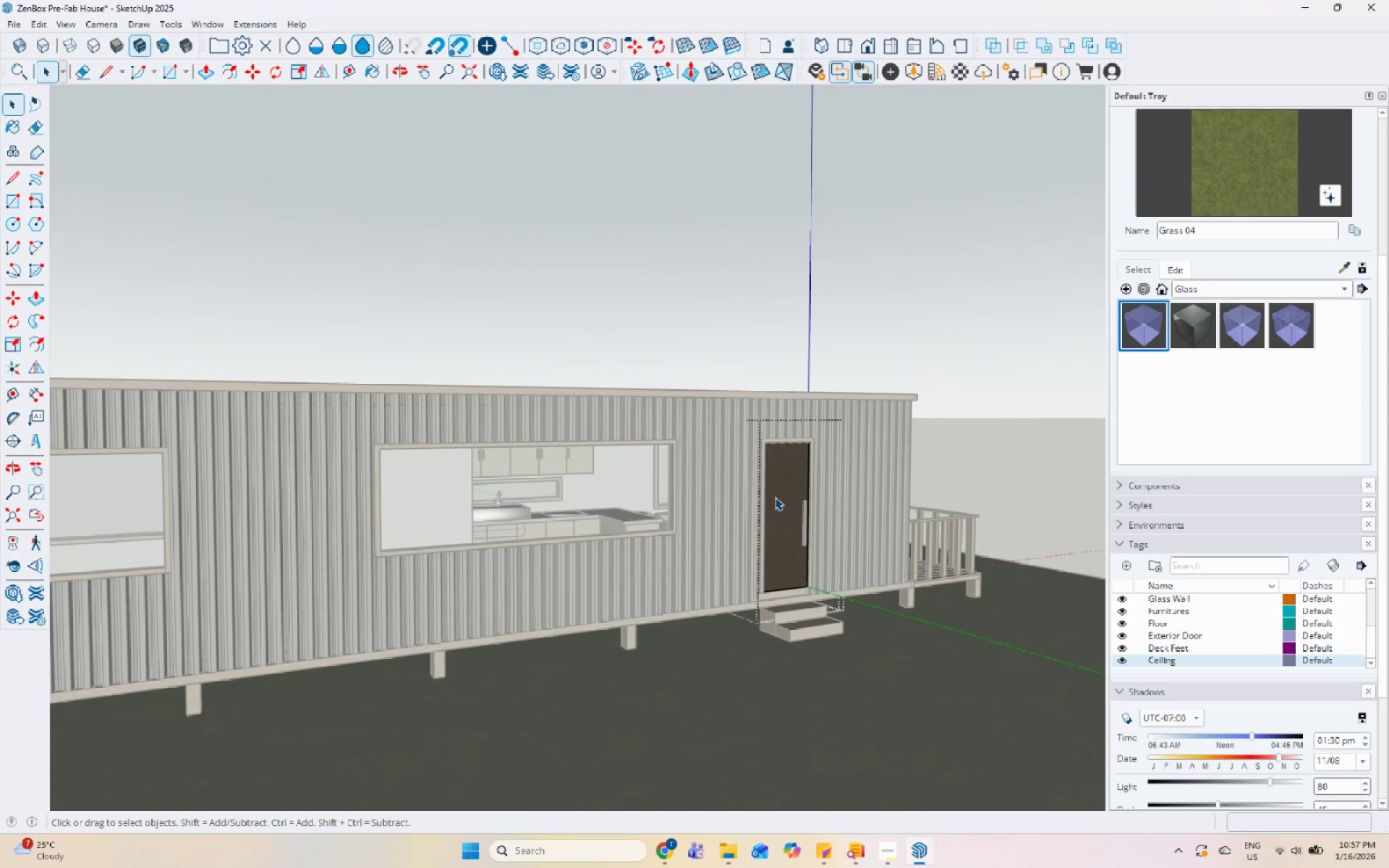 
double_click([774, 498])
 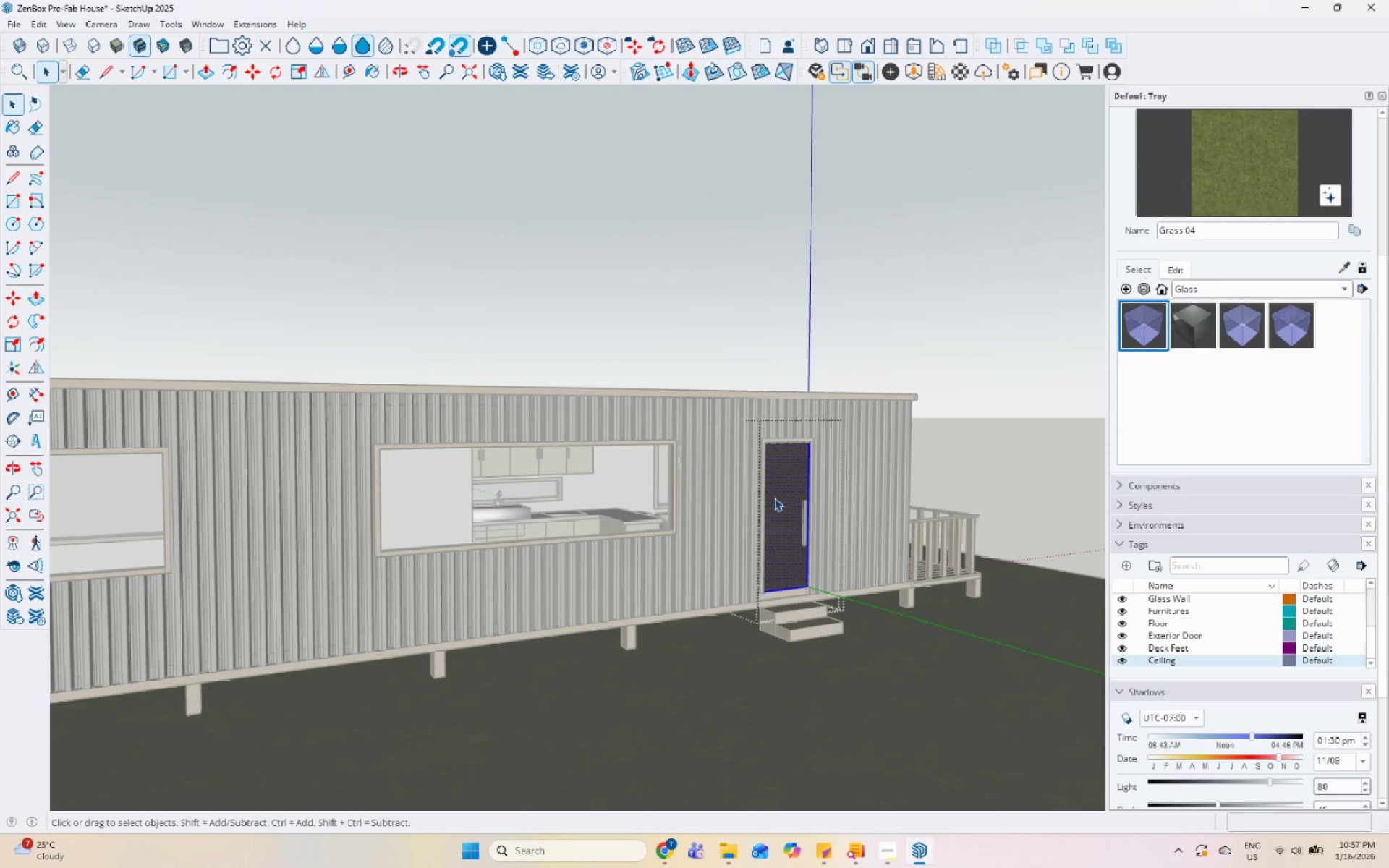 
triple_click([774, 498])
 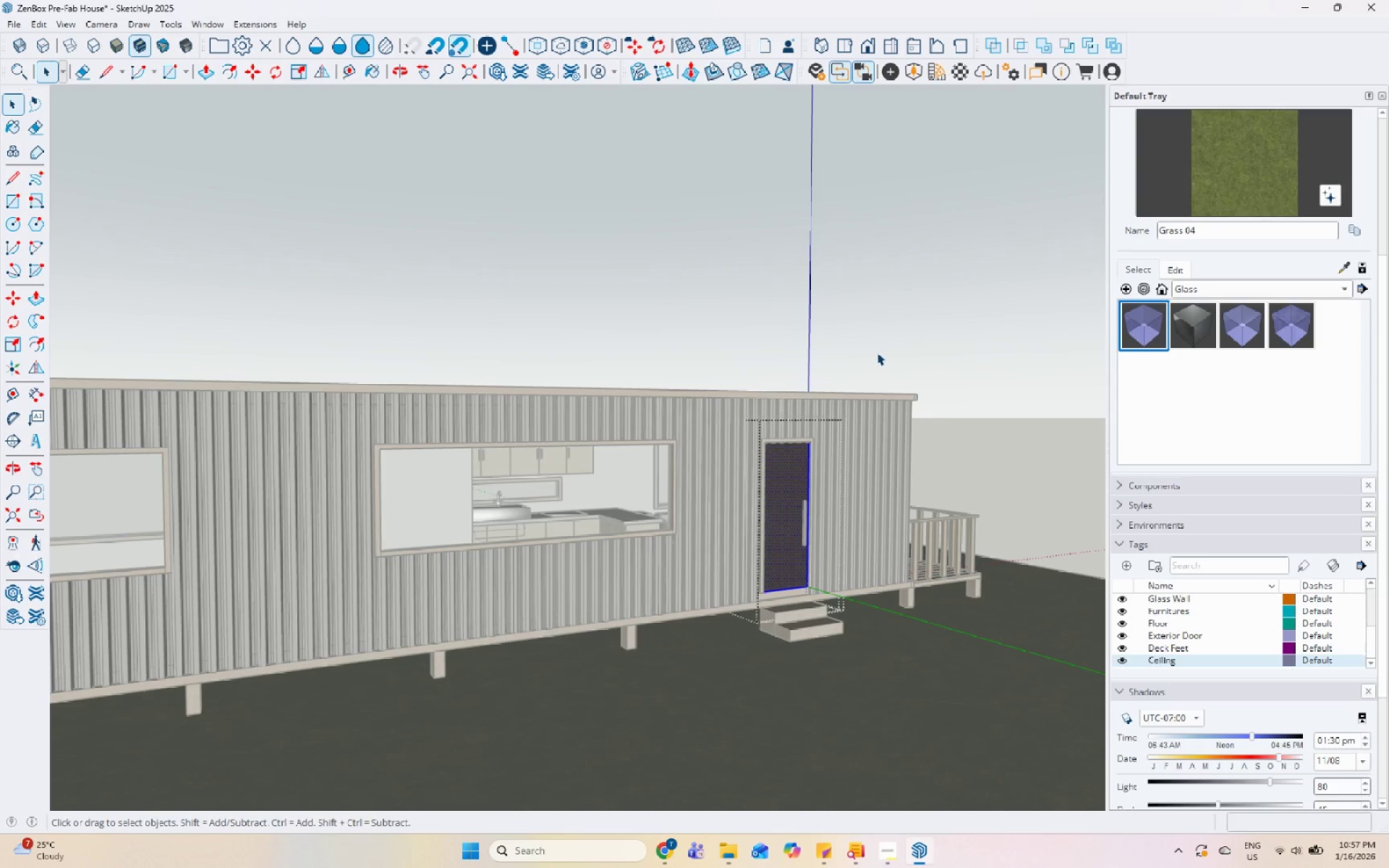 
triple_click([951, 255])
 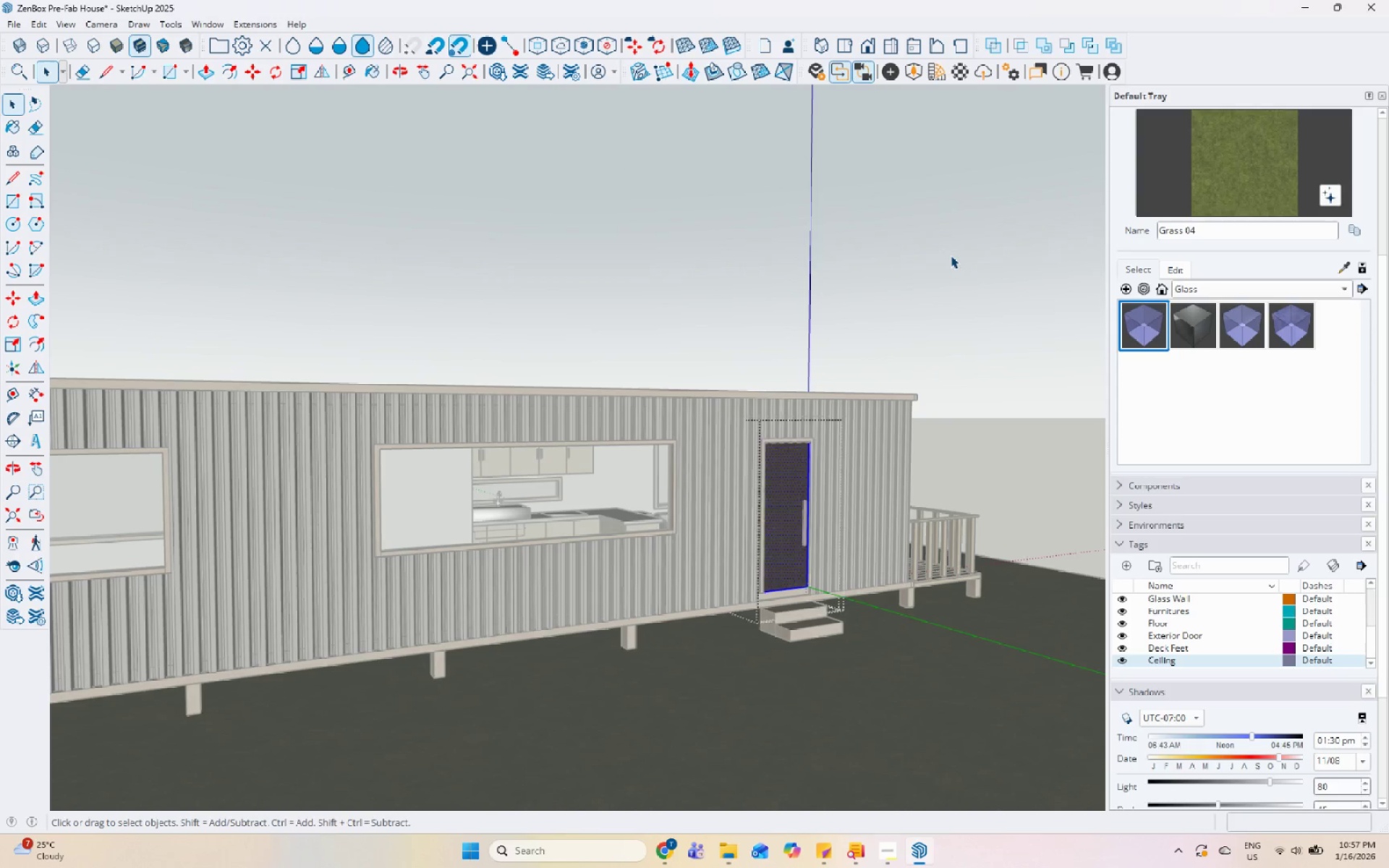 
triple_click([951, 255])
 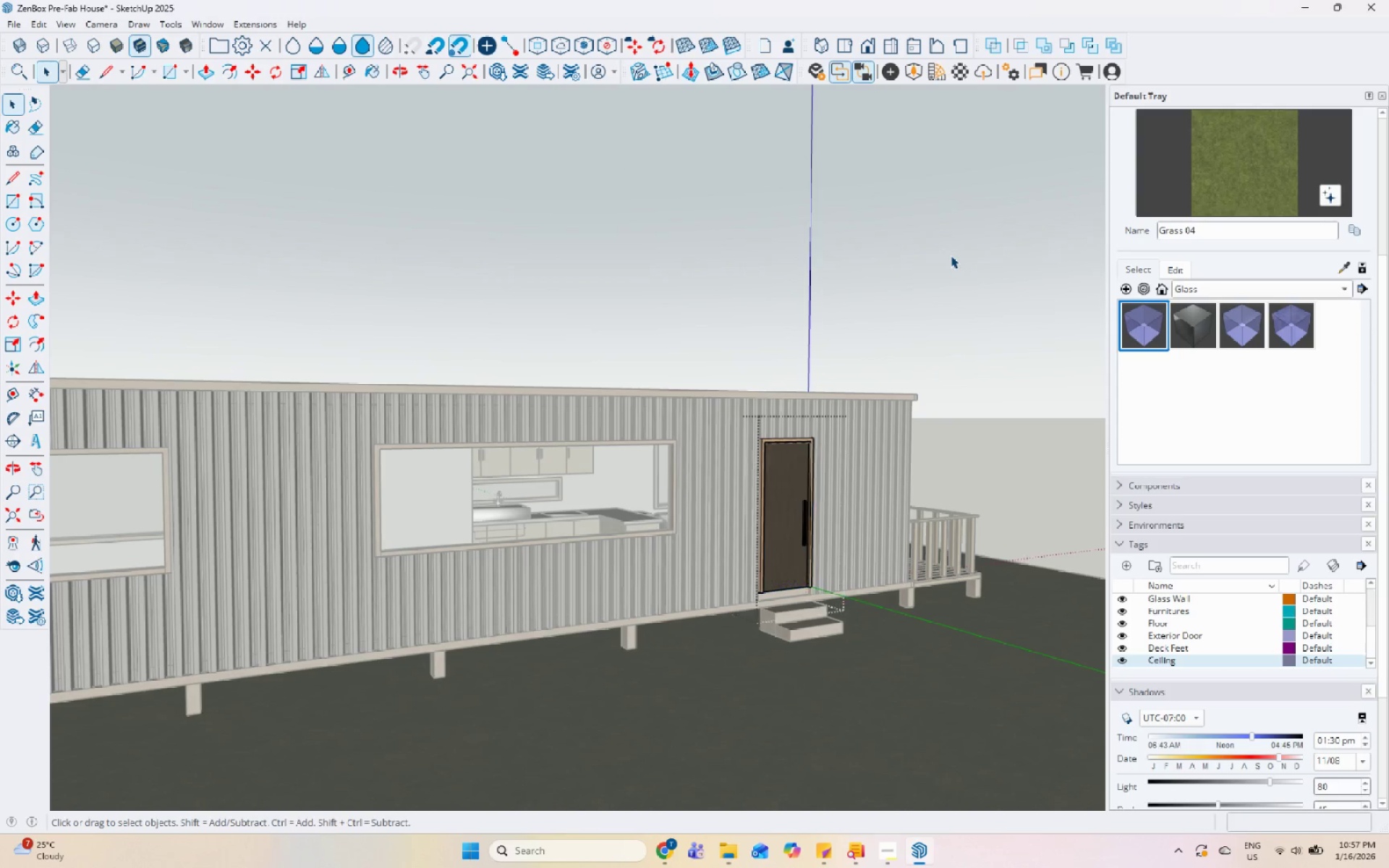 
triple_click([951, 255])
 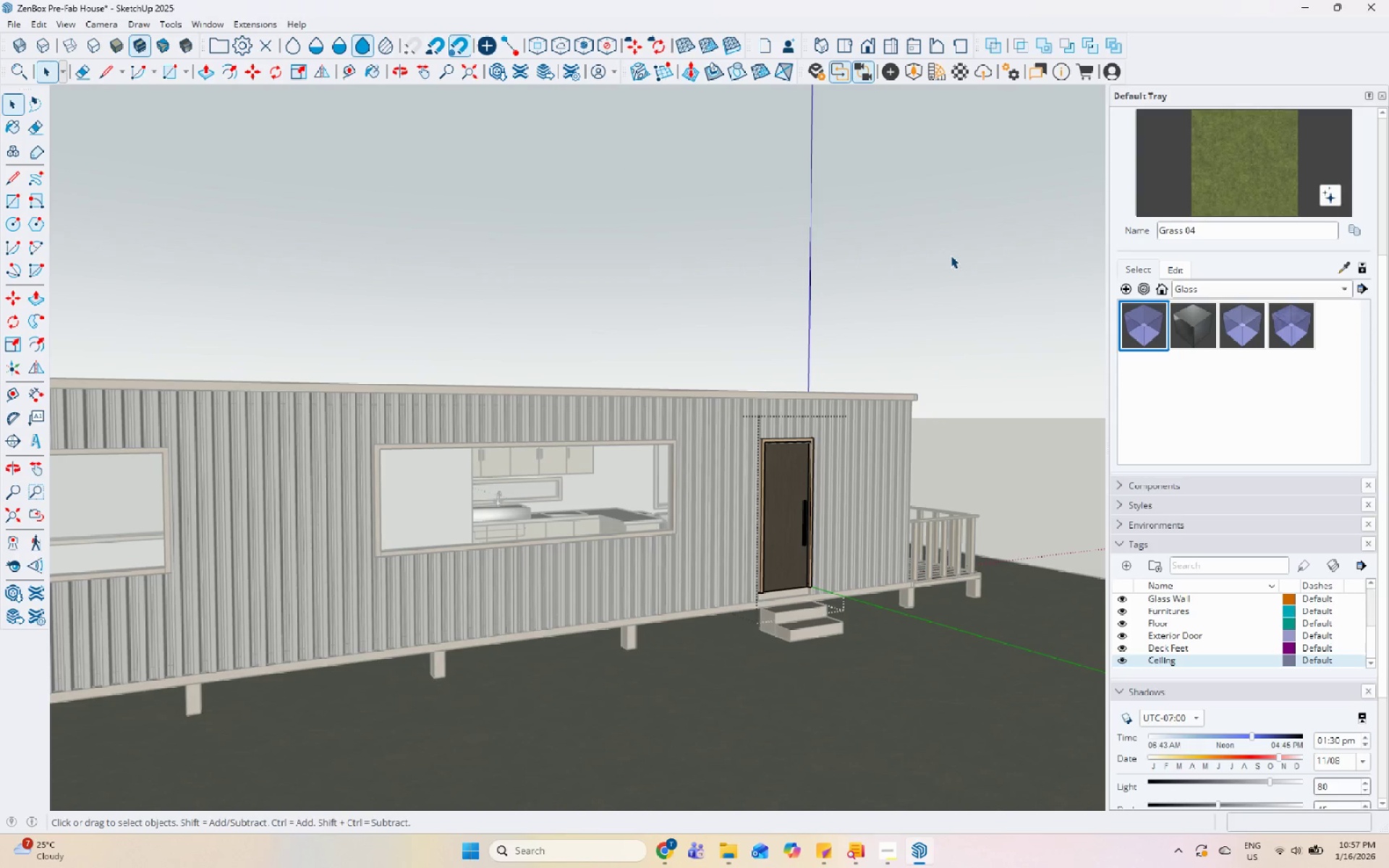 
triple_click([951, 255])
 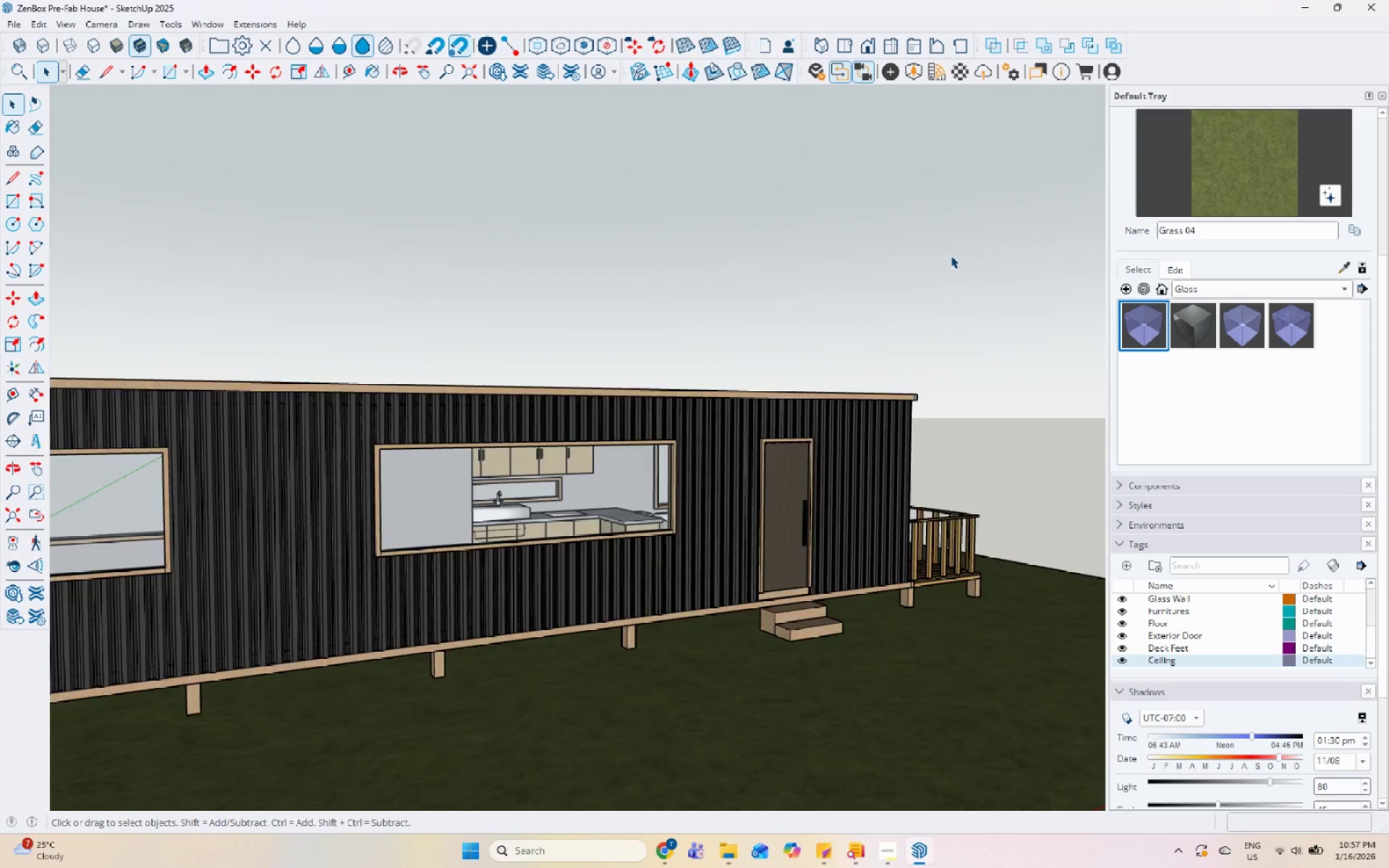 
triple_click([951, 255])
 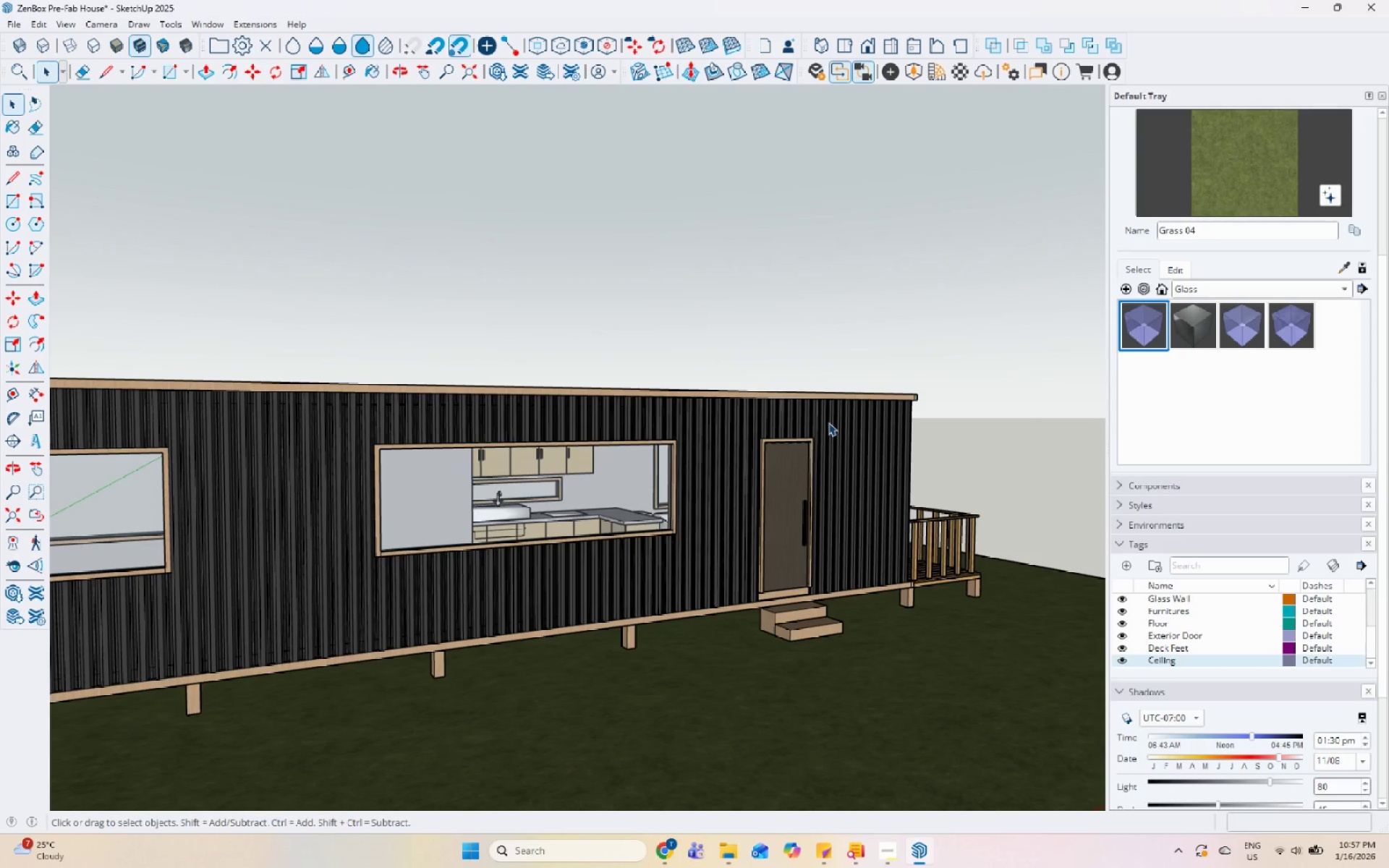 
double_click([794, 461])
 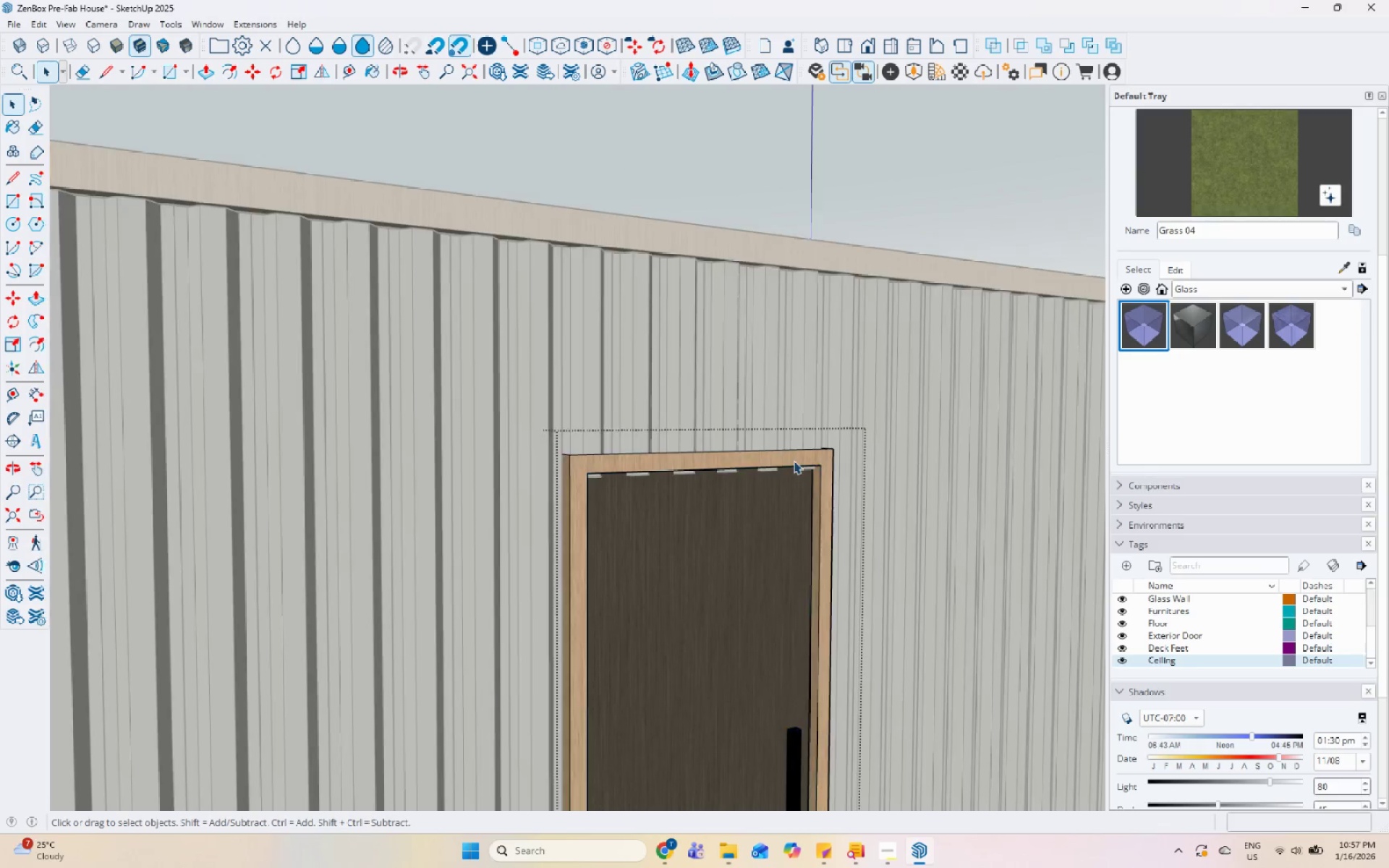 
scroll: coordinate [799, 446], scroll_direction: up, amount: 15.0
 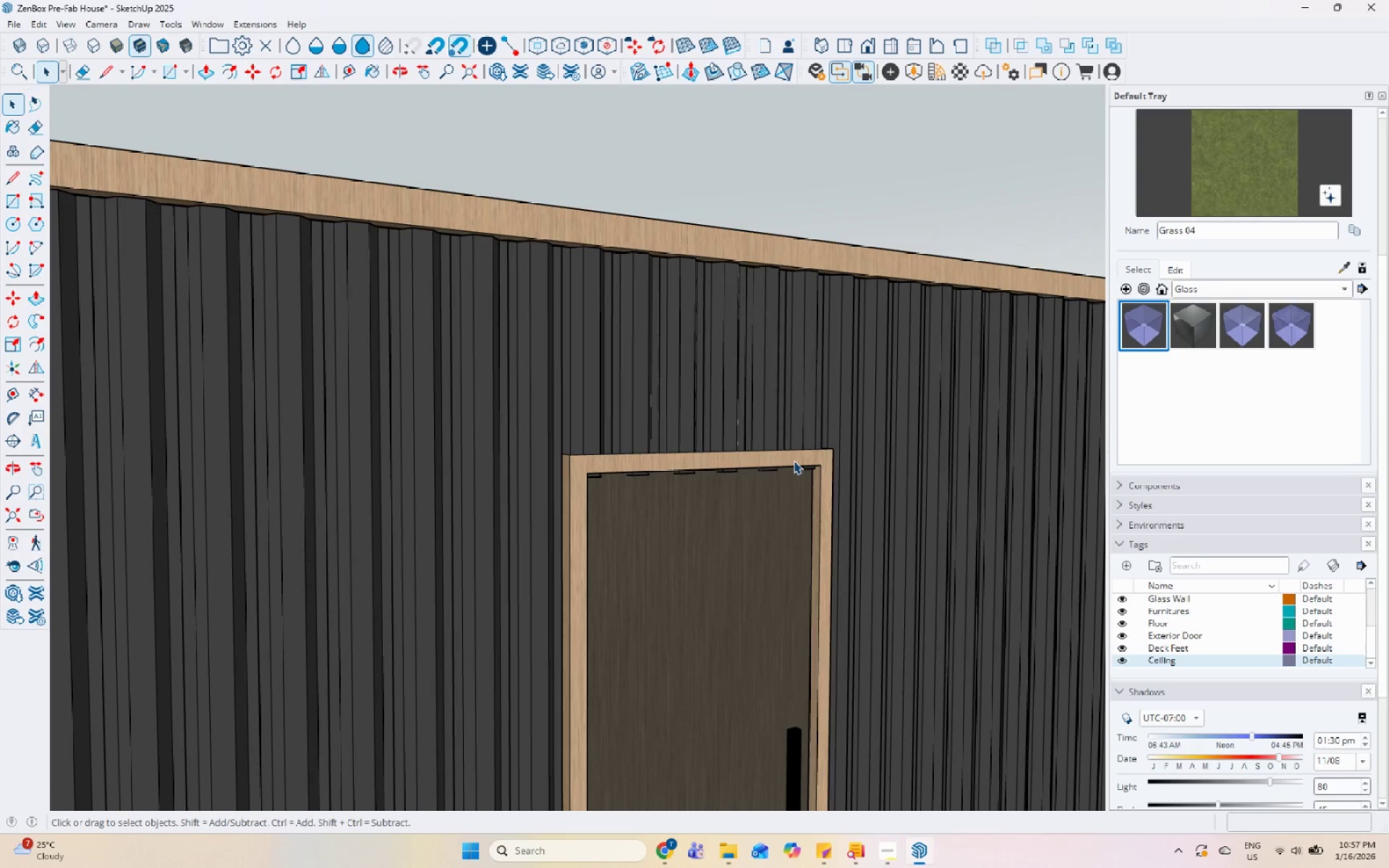 
triple_click([794, 461])
 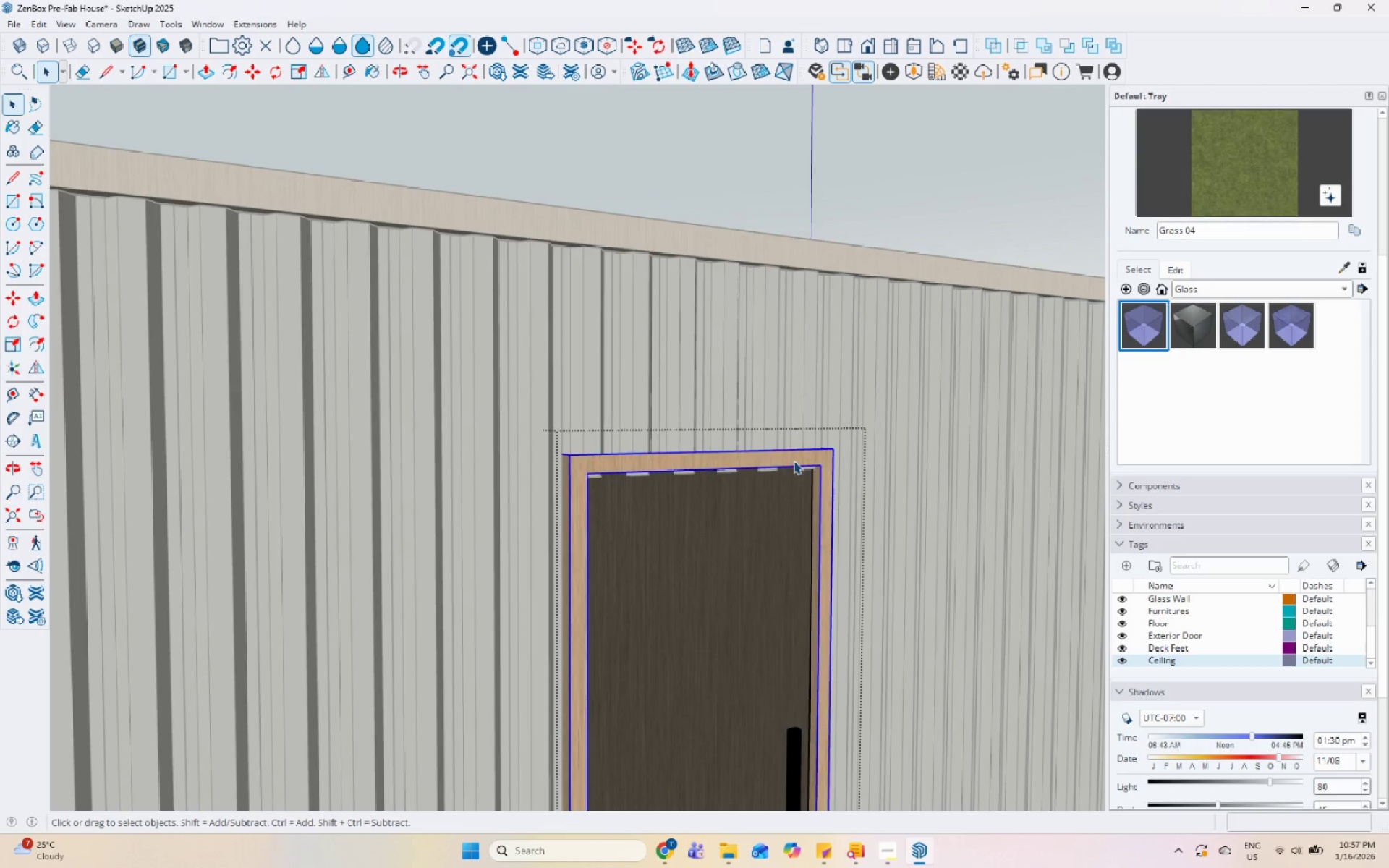 
triple_click([794, 461])
 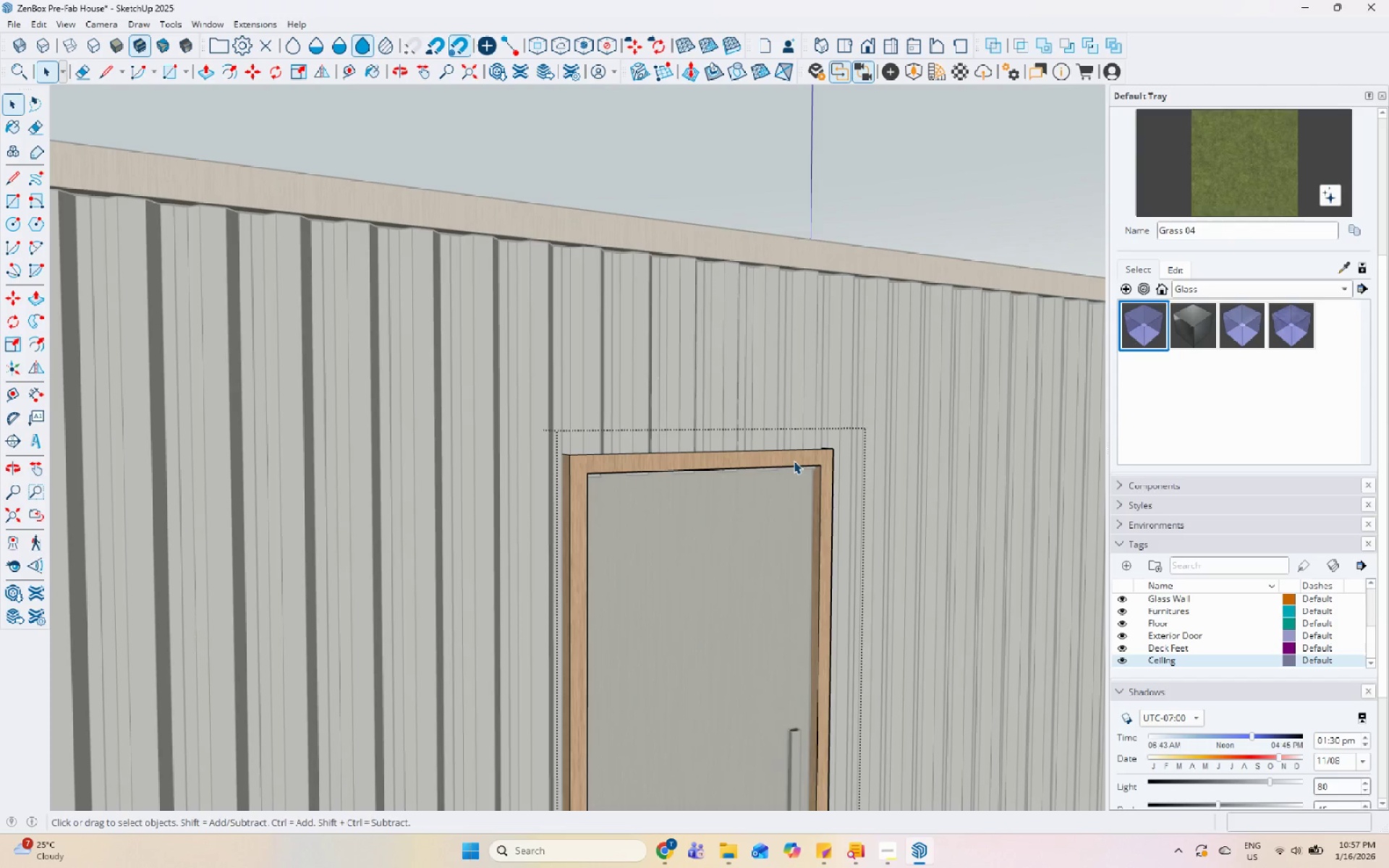 
triple_click([794, 461])
 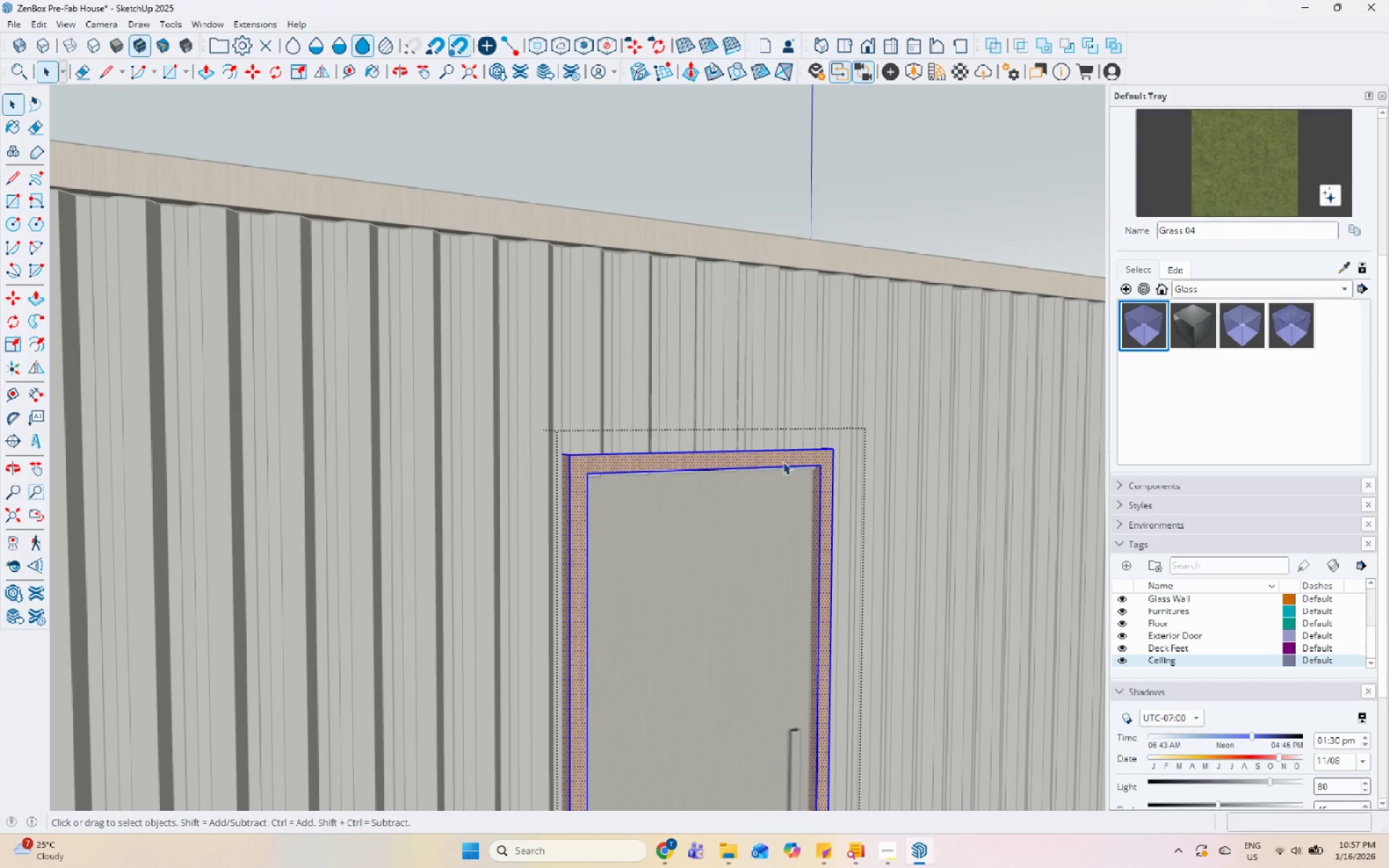 
left_click([966, 282])
 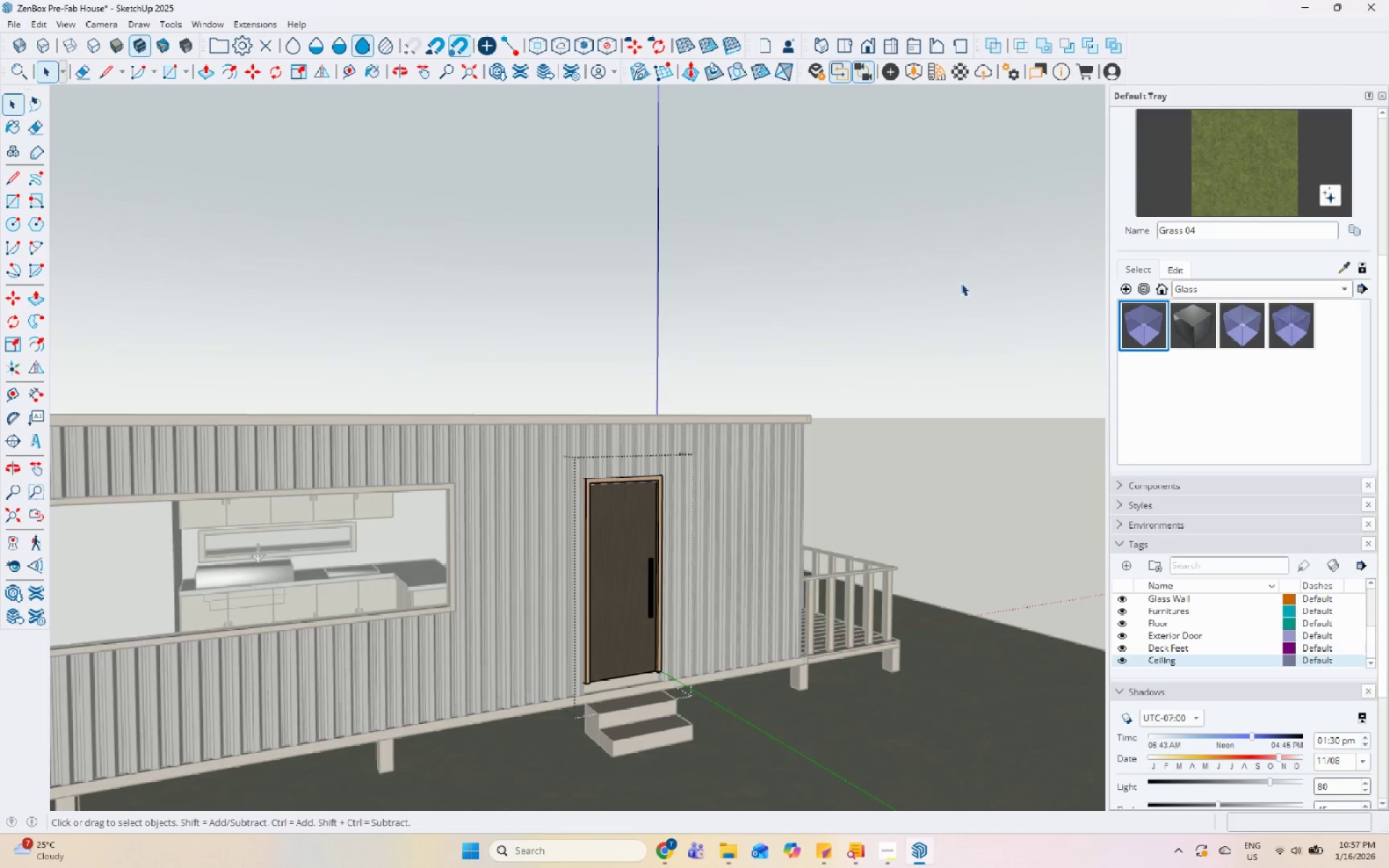 
scroll: coordinate [575, 493], scroll_direction: down, amount: 14.0
 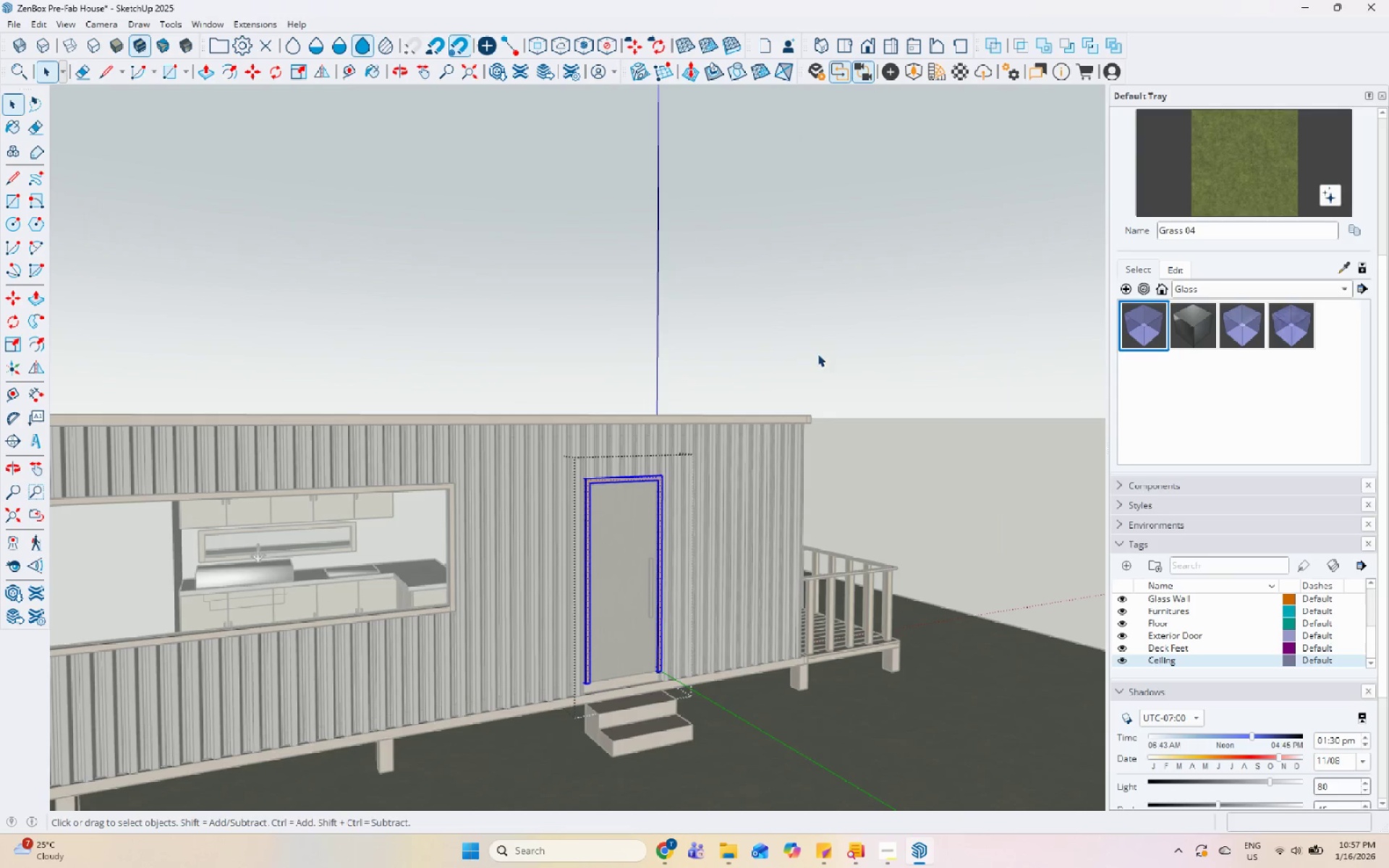 
triple_click([959, 284])
 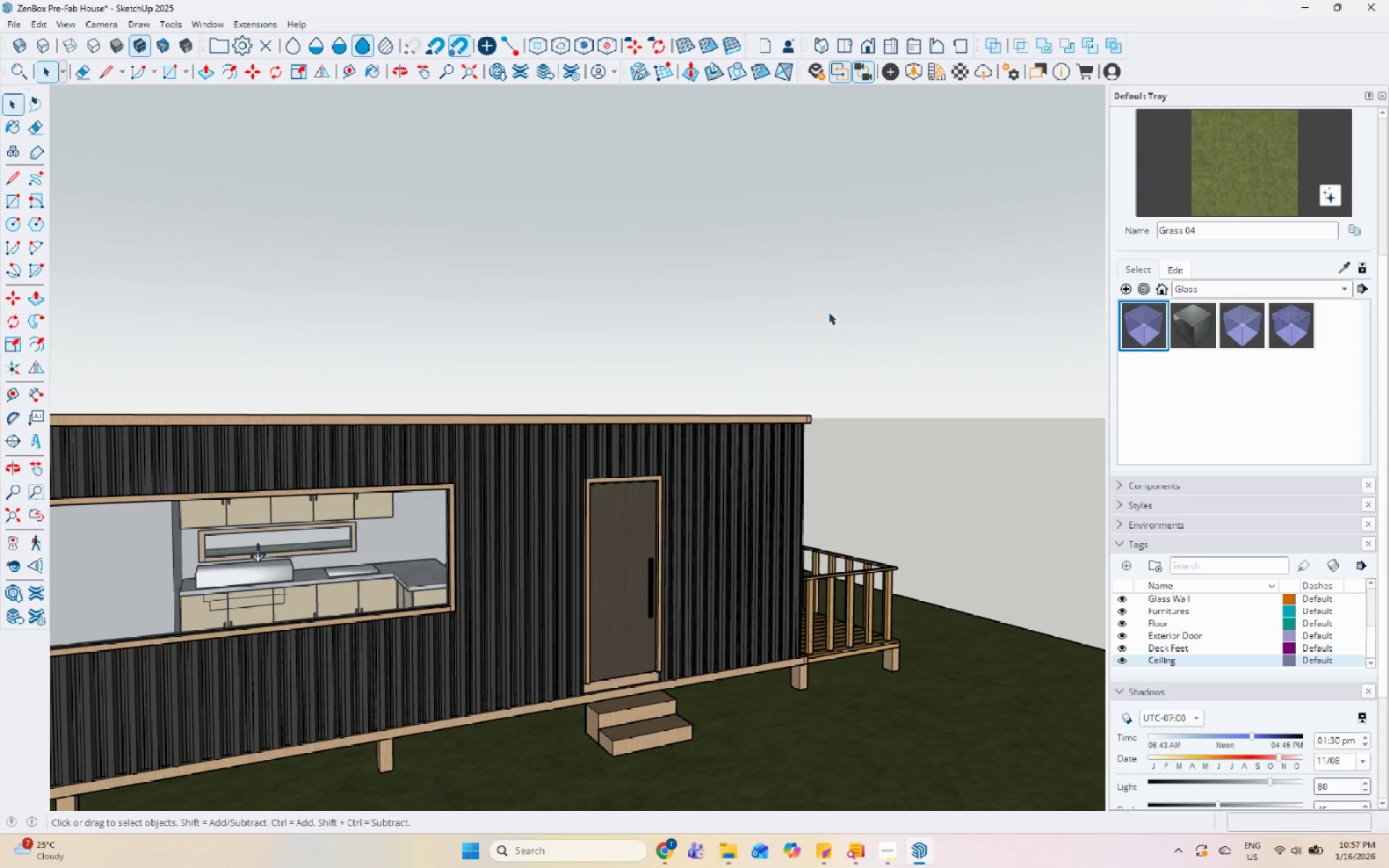 
wait(10.26)
 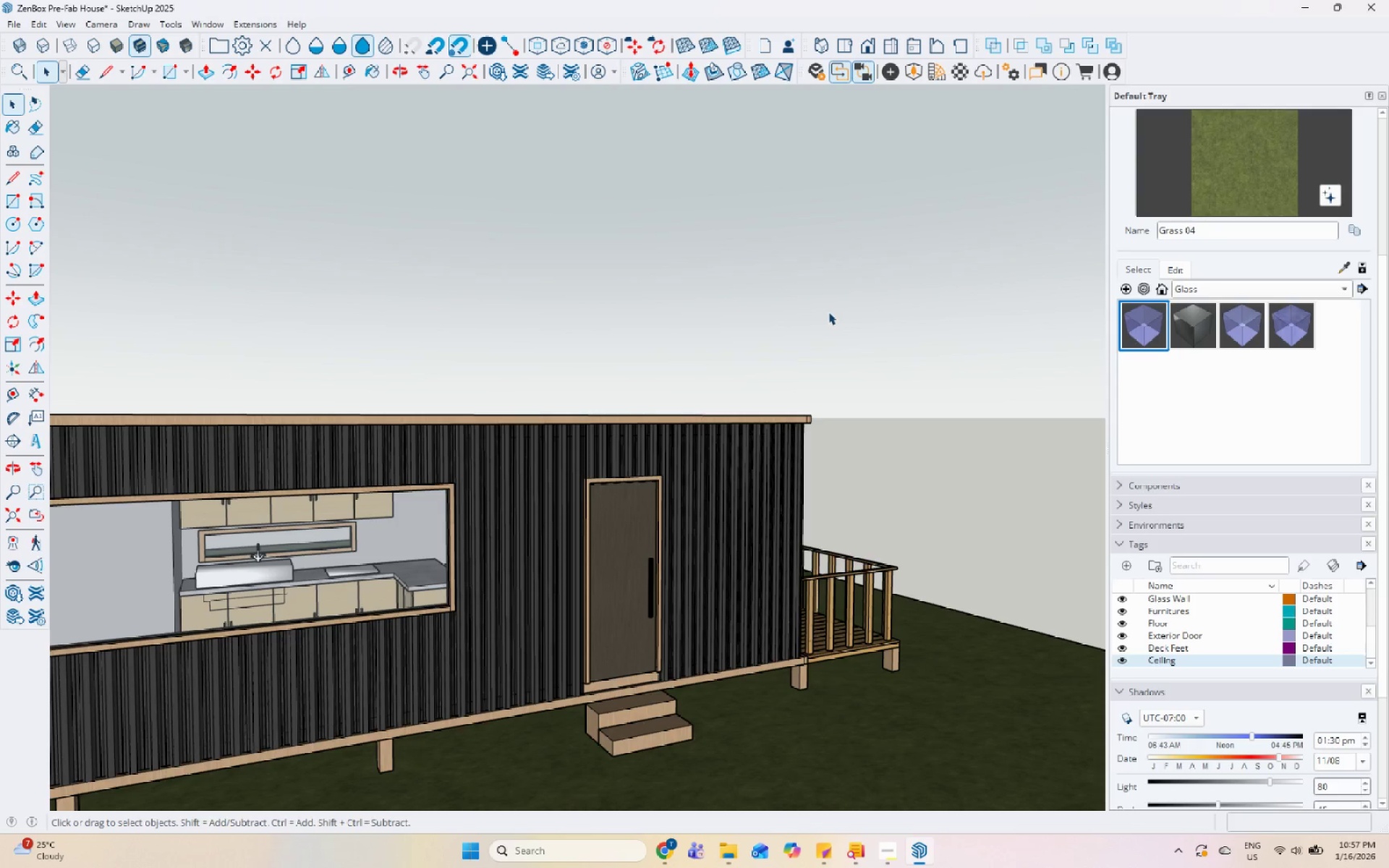 
scroll: coordinate [573, 560], scroll_direction: up, amount: 15.0
 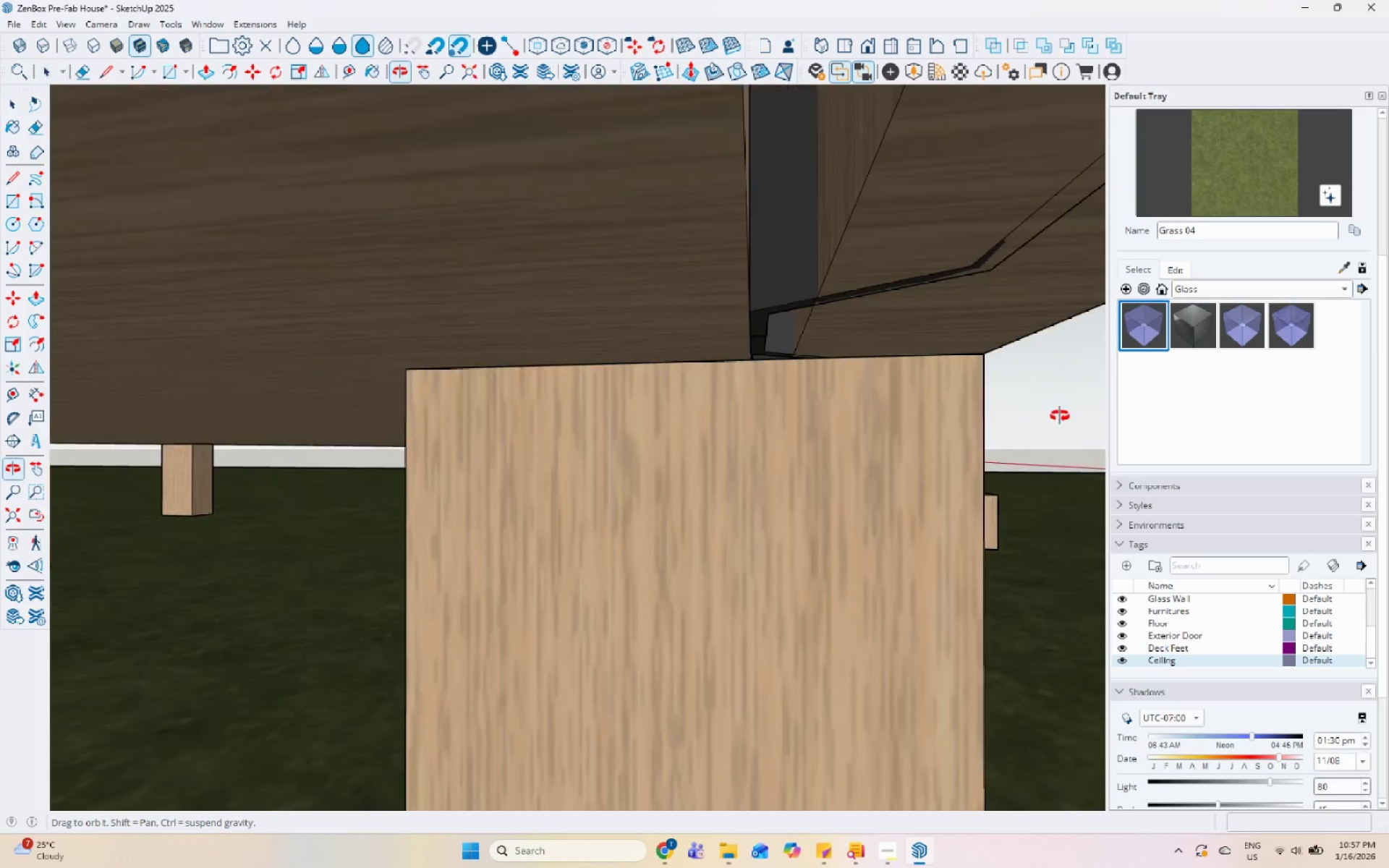 
scroll: coordinate [393, 571], scroll_direction: down, amount: 34.0
 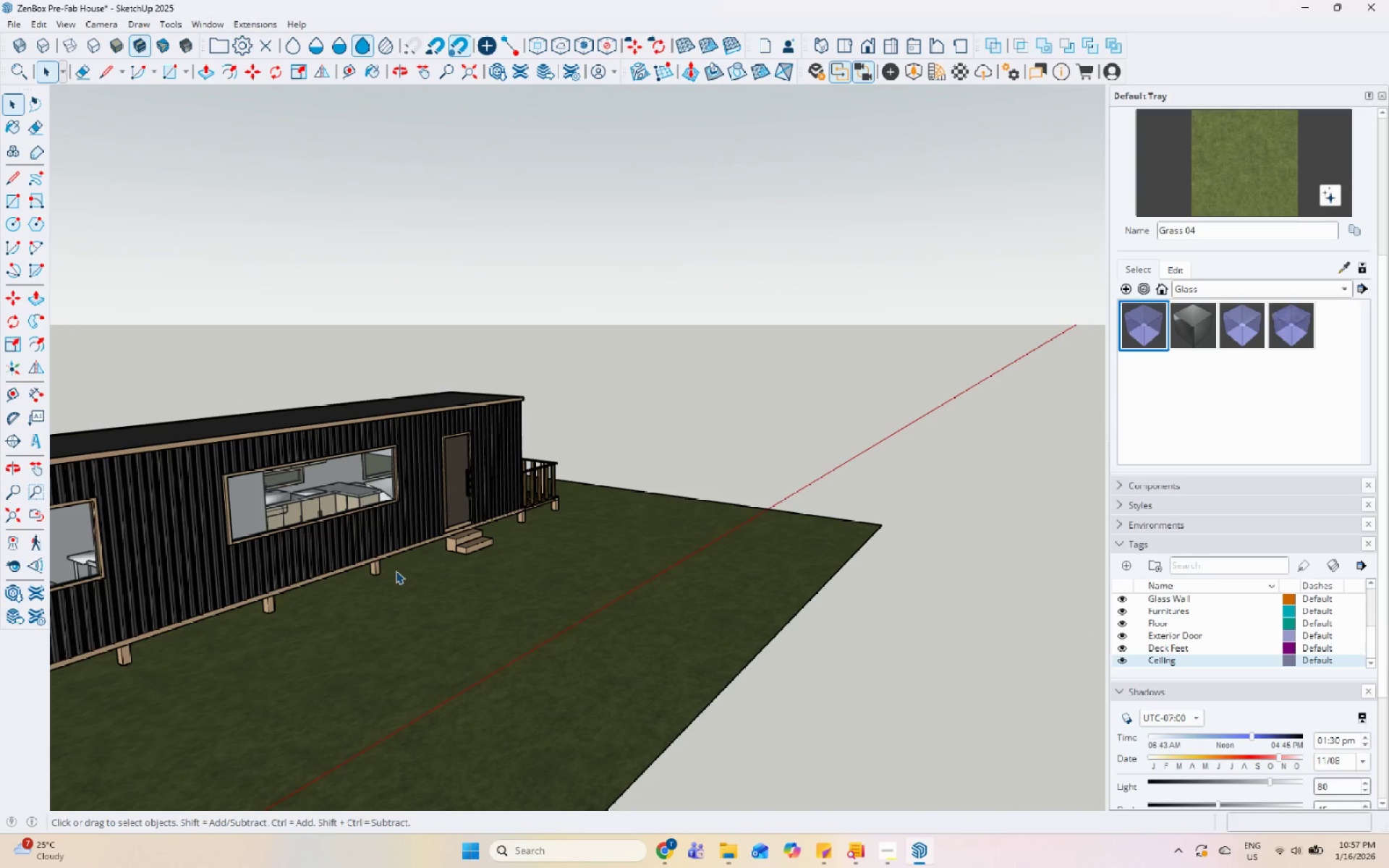 
scroll: coordinate [551, 461], scroll_direction: up, amount: 21.0
 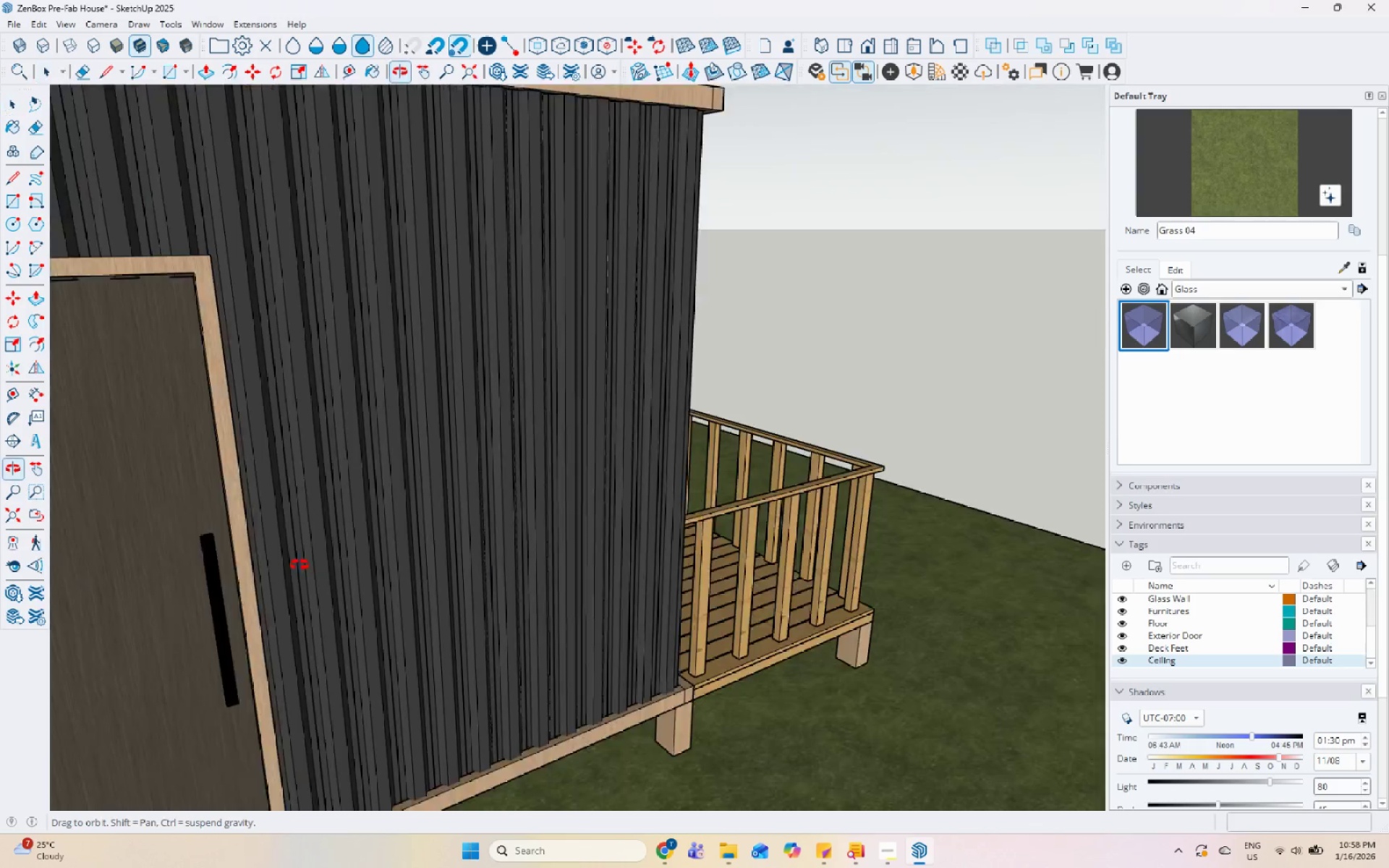 
left_click([886, 859])
 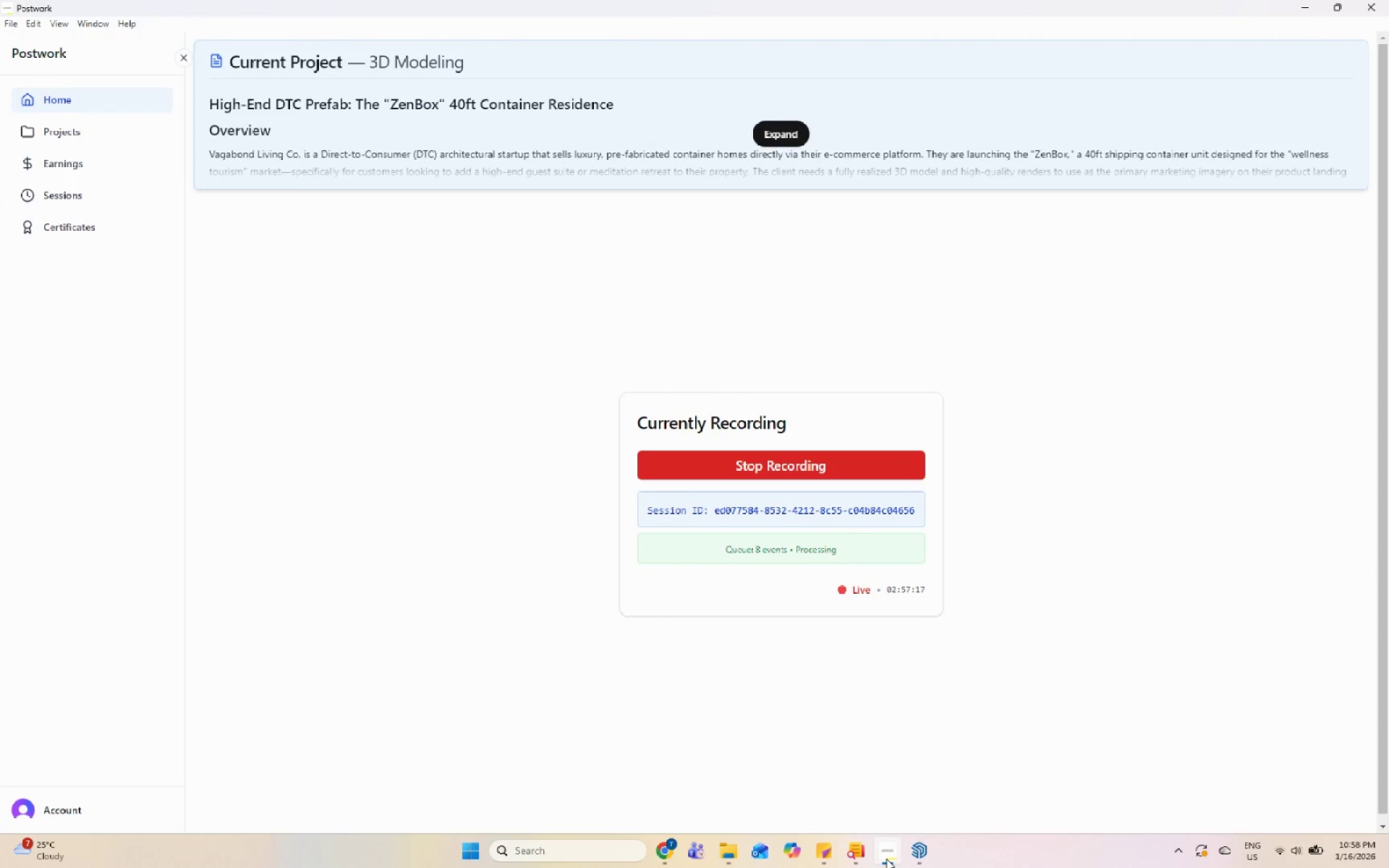 
scroll: coordinate [647, 584], scroll_direction: down, amount: 6.0